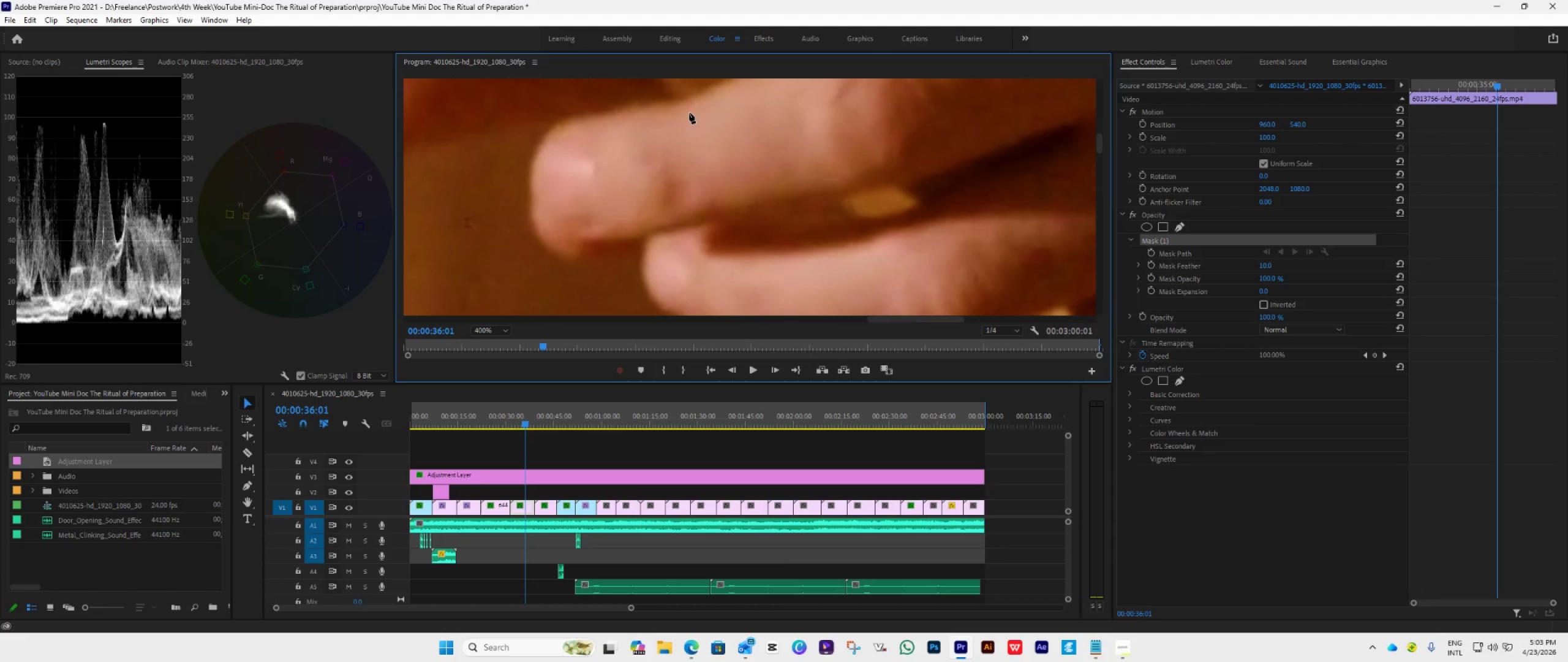 
left_click([675, 113])
 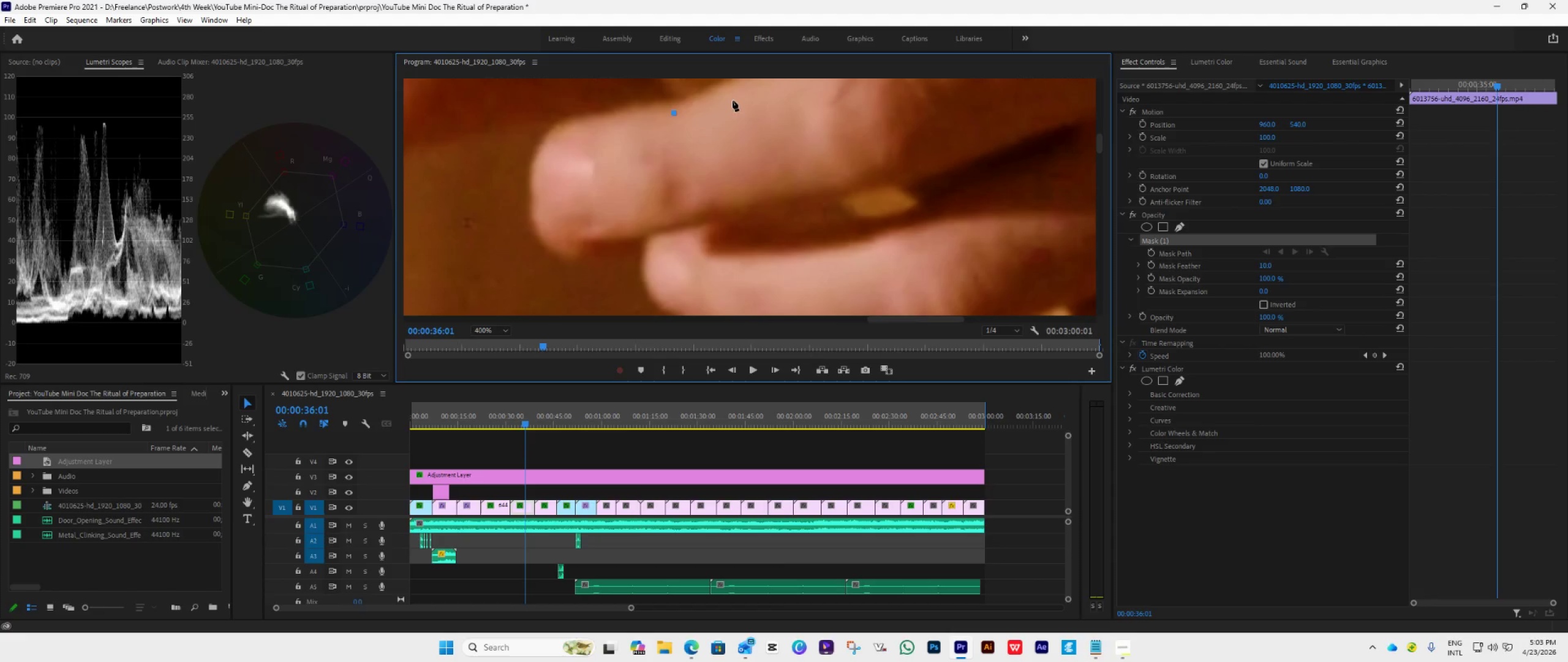 
left_click([736, 98])
 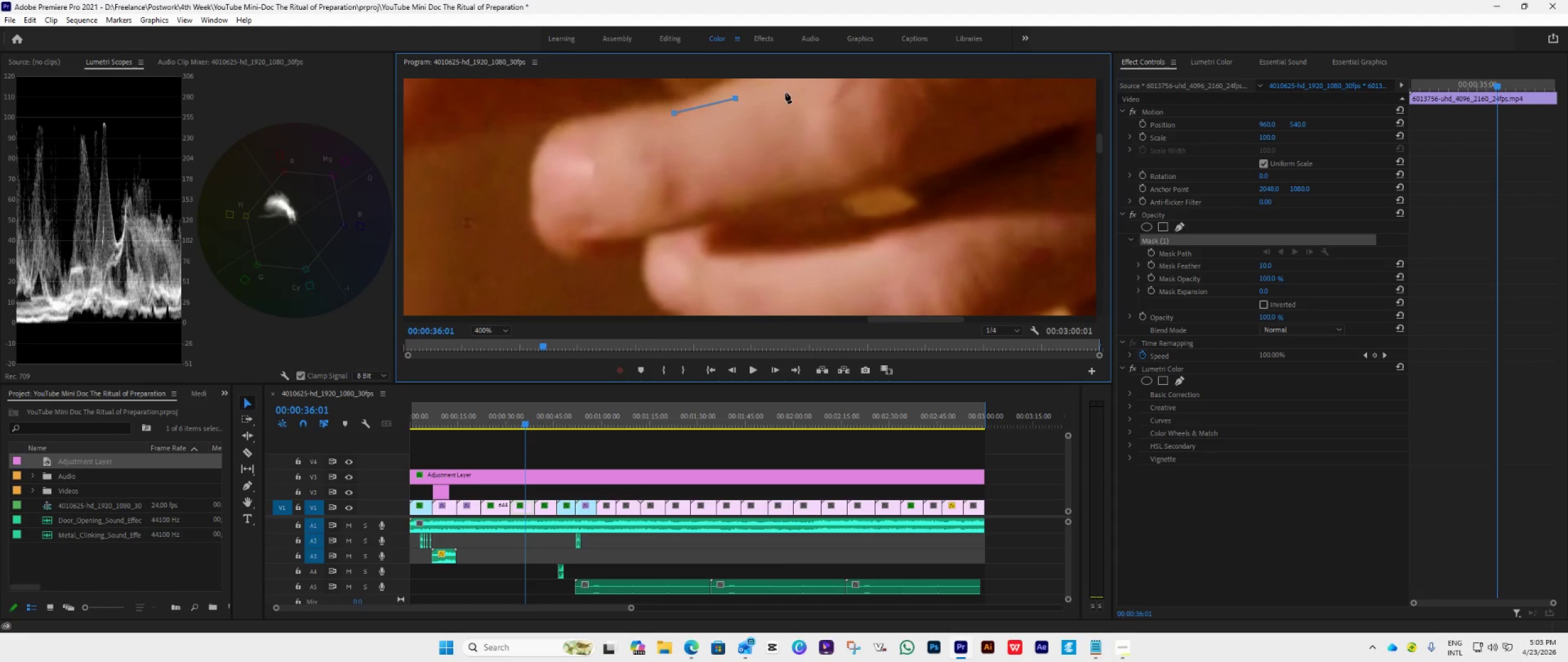 
left_click([788, 93])
 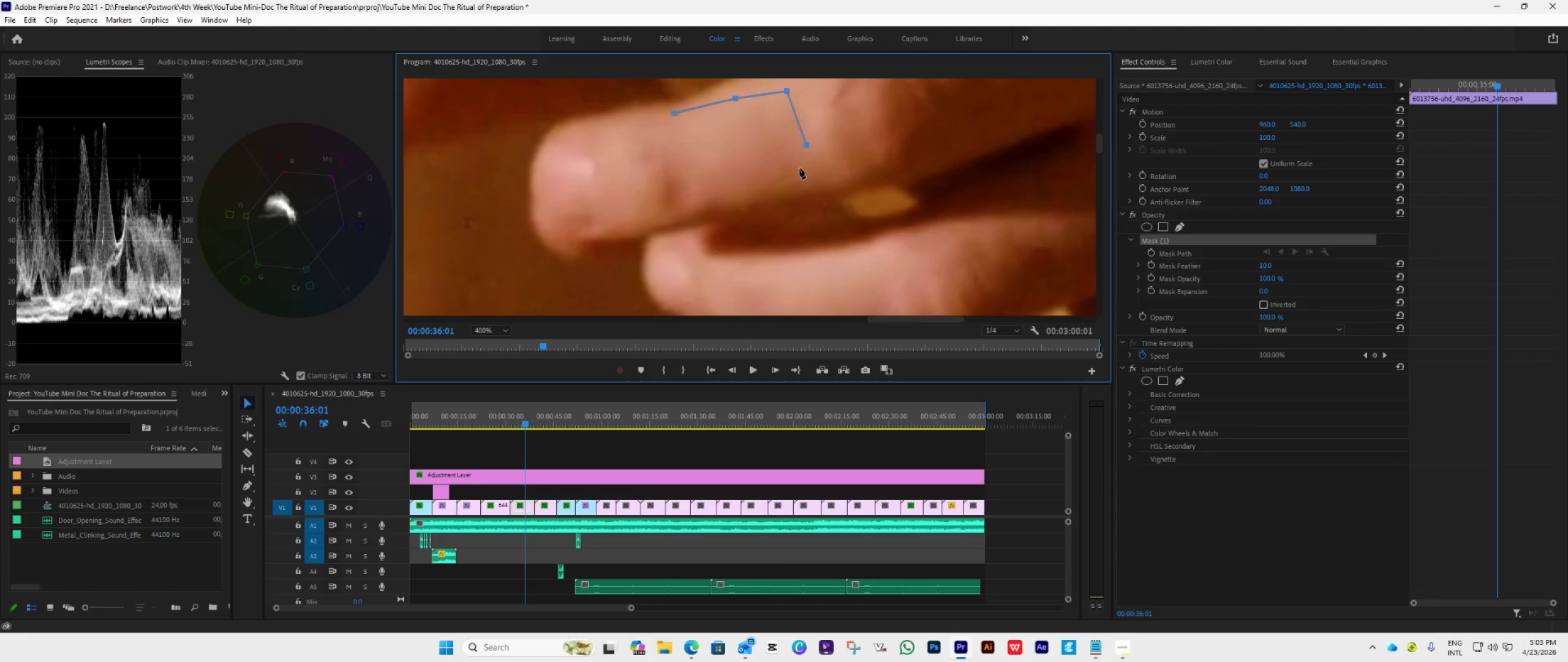 
double_click([794, 189])
 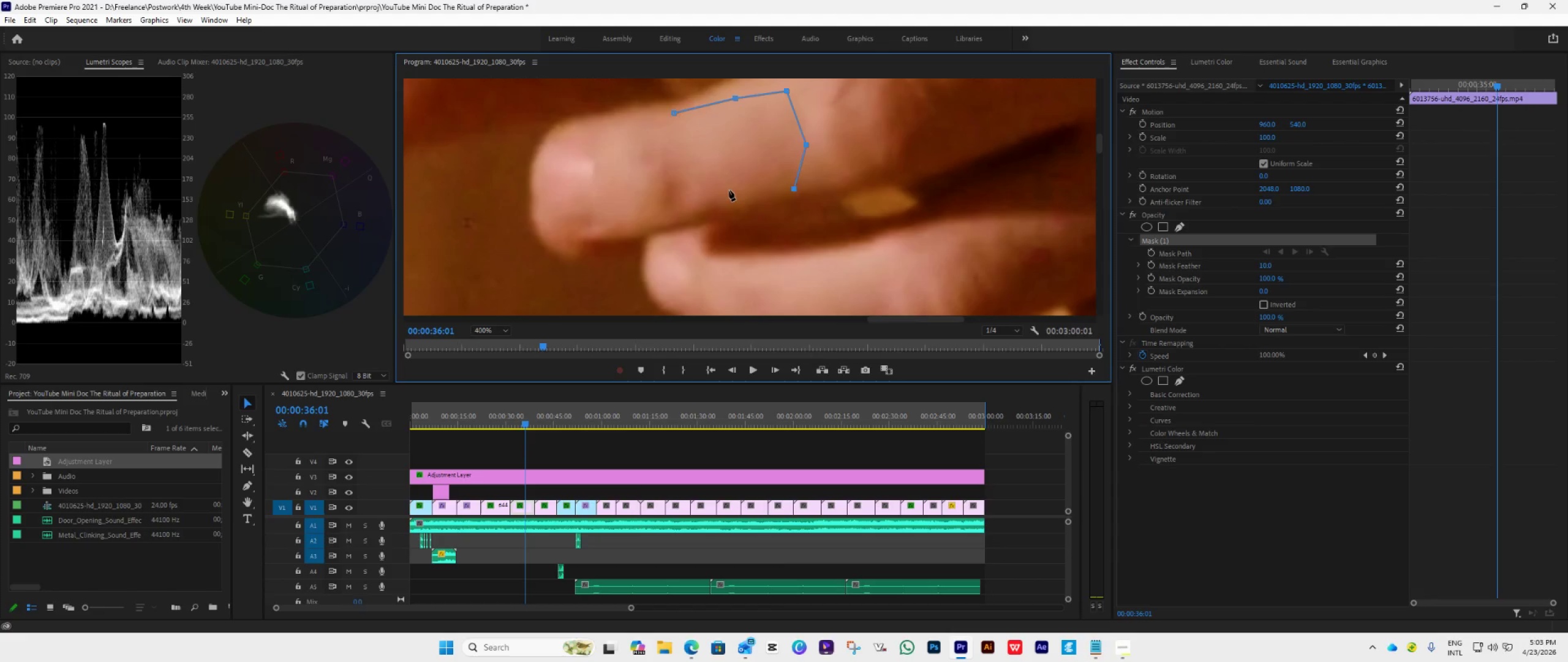 
left_click([721, 190])
 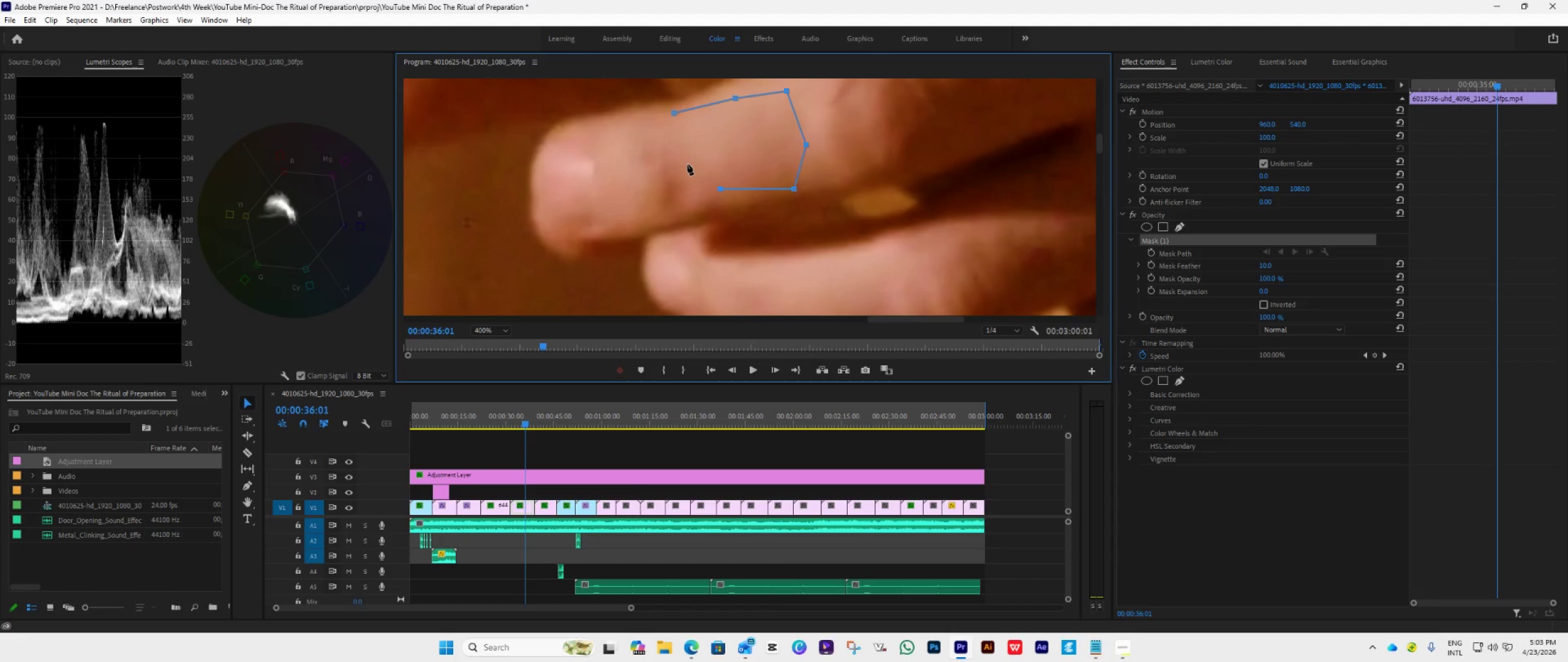 
left_click([686, 162])
 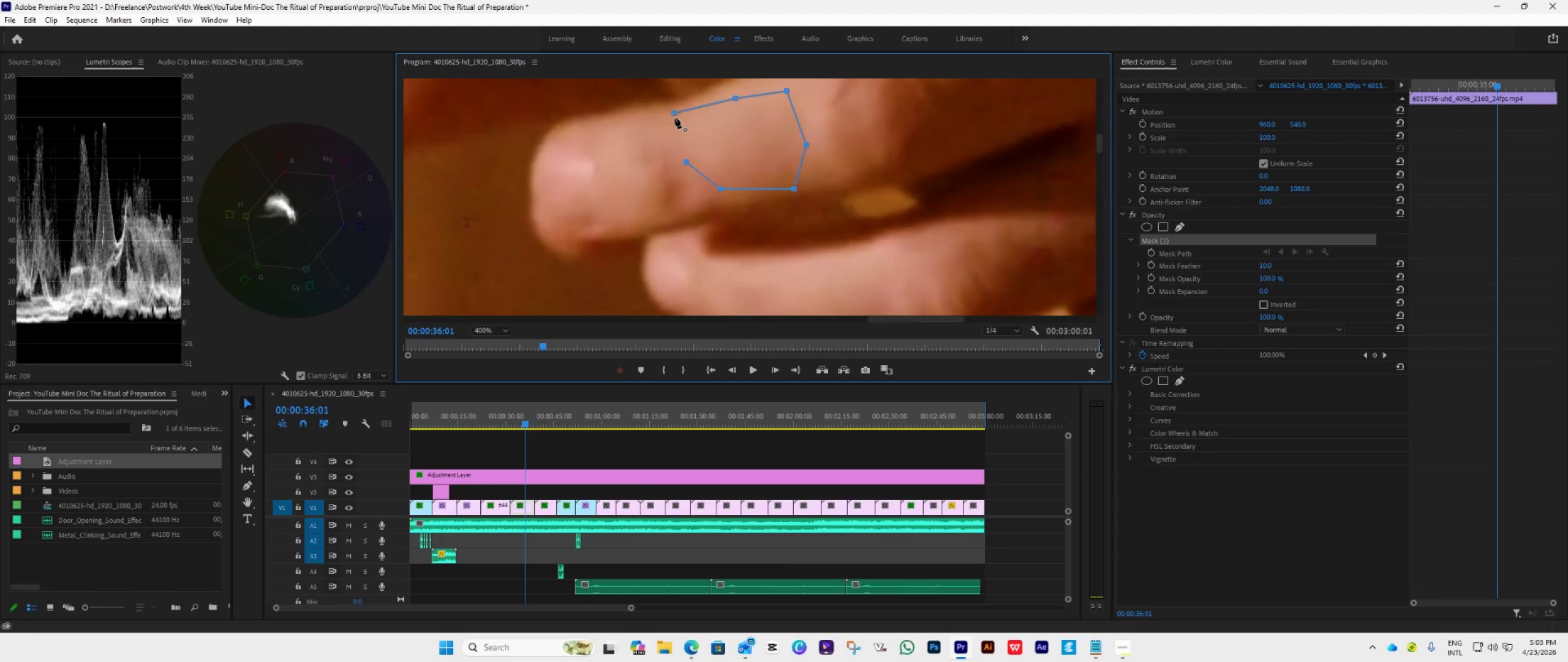 
left_click([675, 114])
 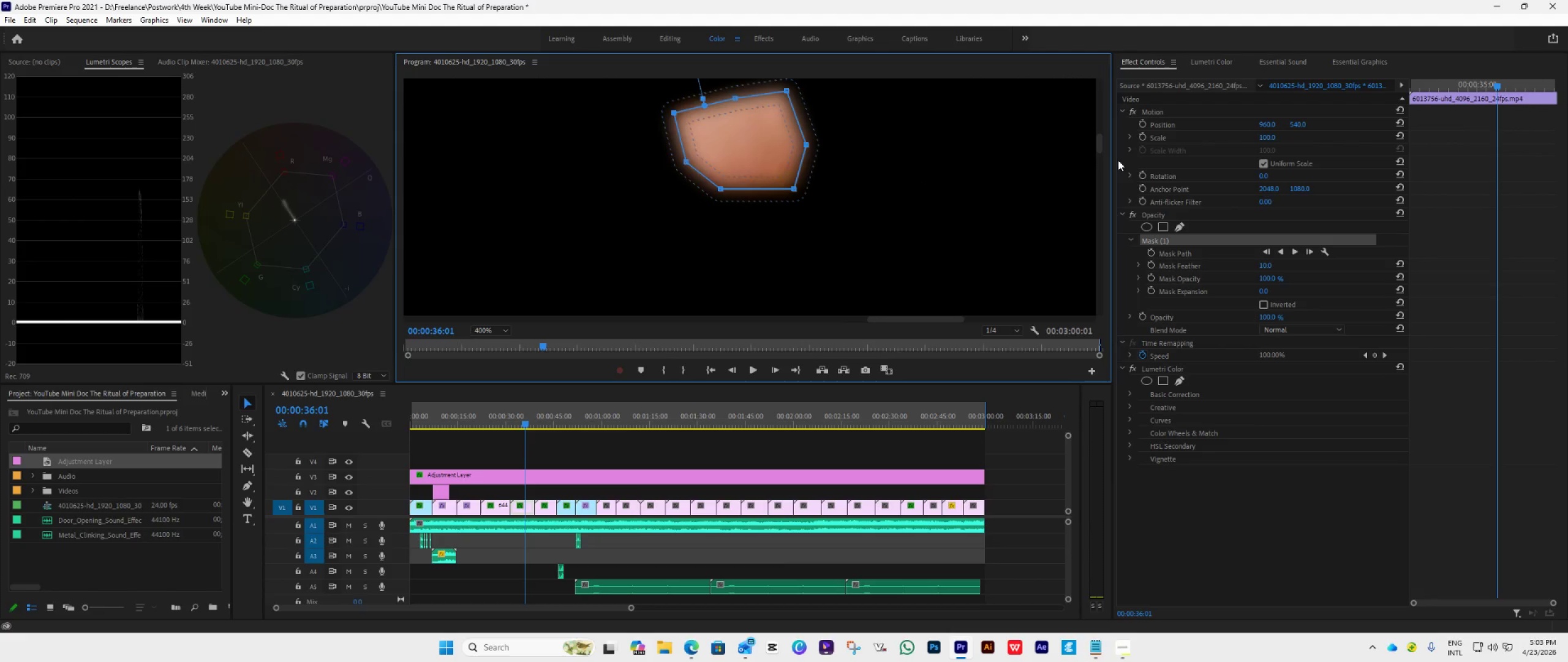 
left_click_drag(start_coordinate=[1101, 147], to_coordinate=[1109, 143])
 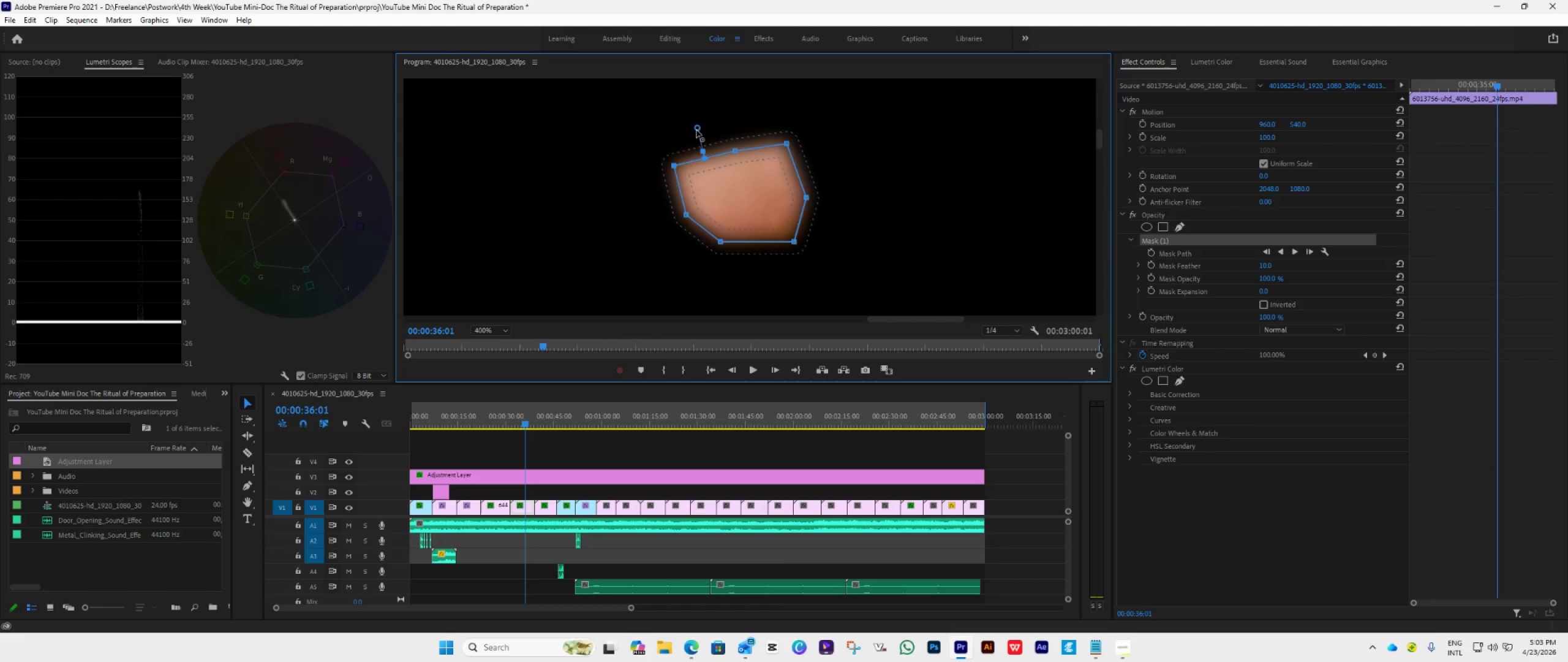 
left_click_drag(start_coordinate=[696, 129], to_coordinate=[704, 150])
 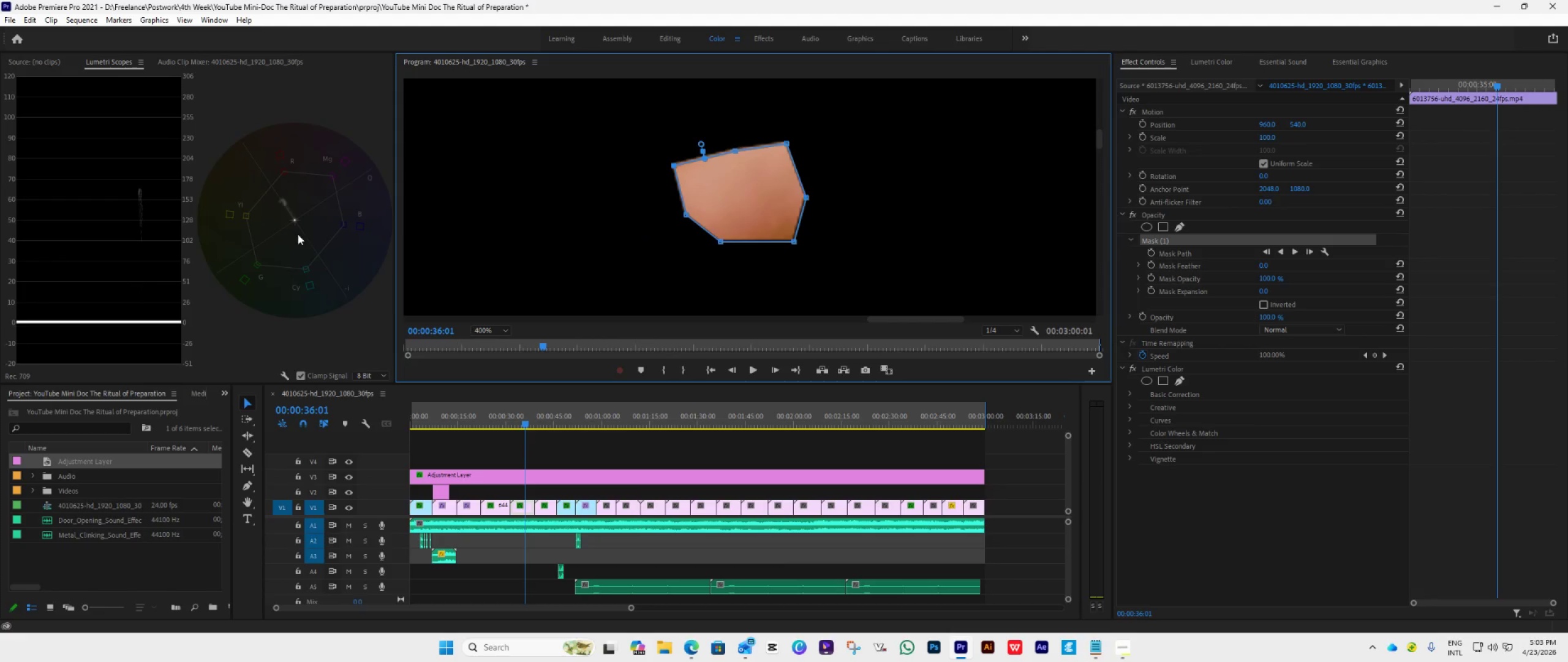 
wait(5.41)
 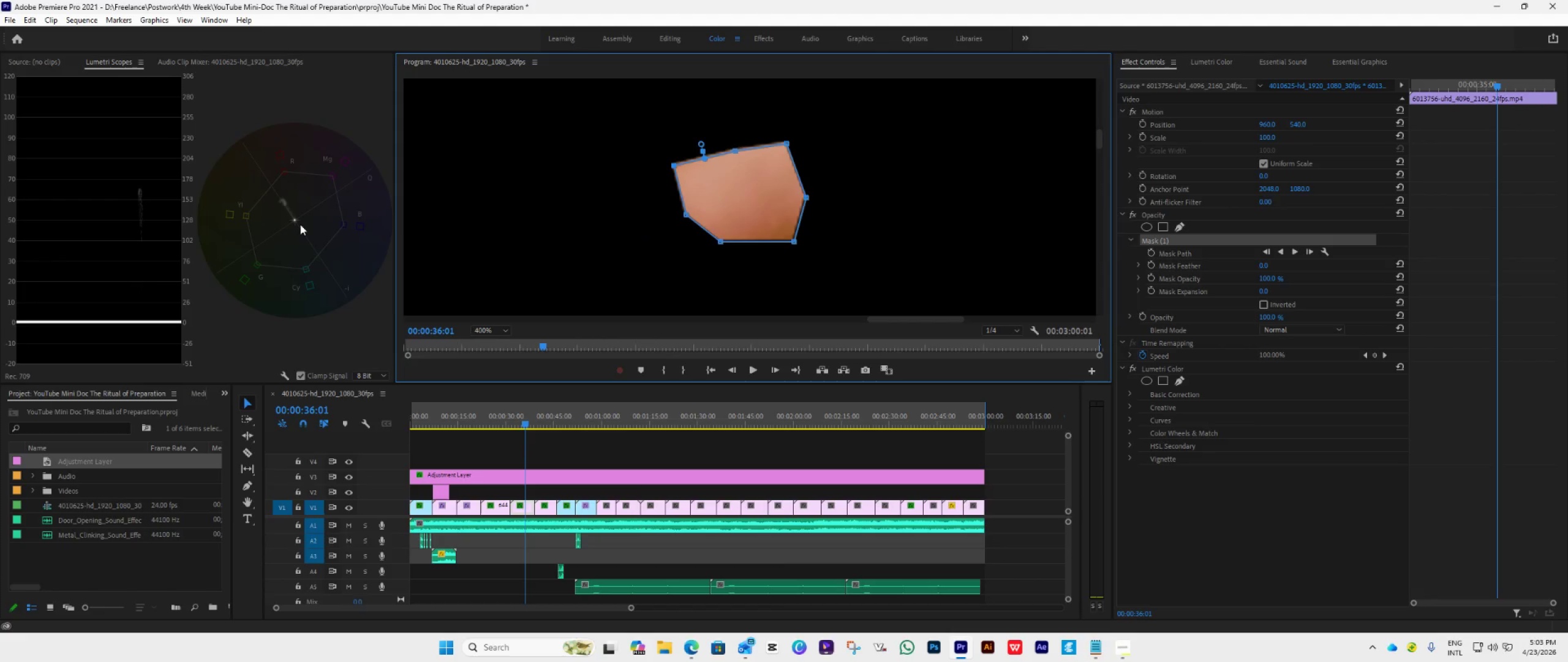 
double_click([491, 339])
 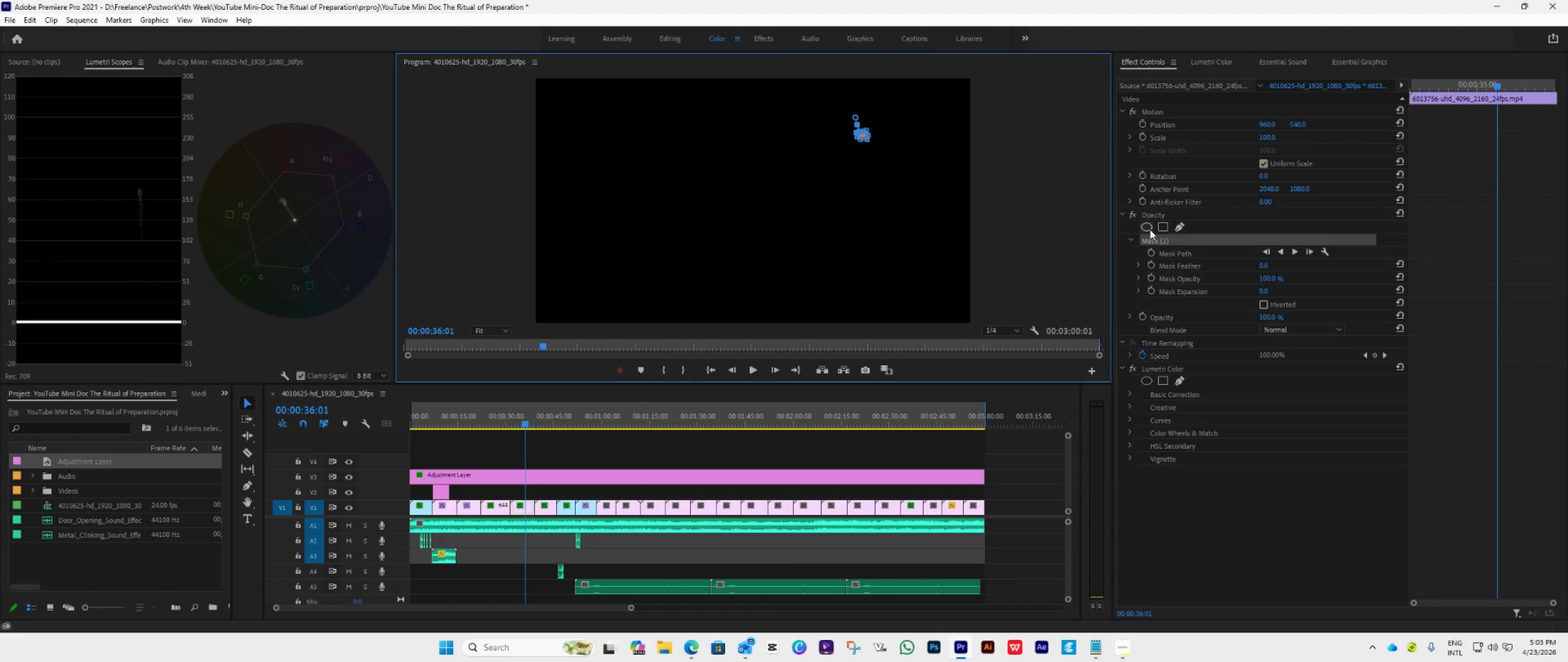 
left_click([1129, 218])
 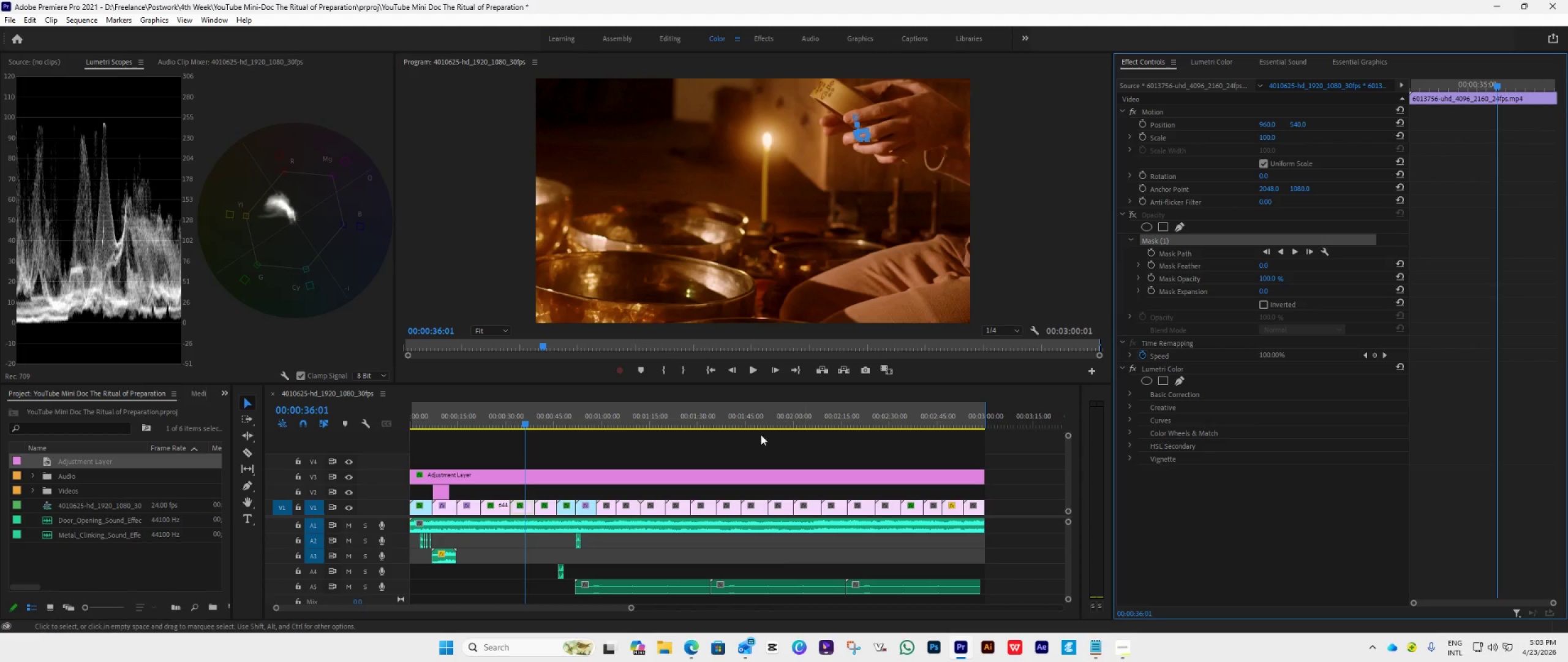 
key(Space)
 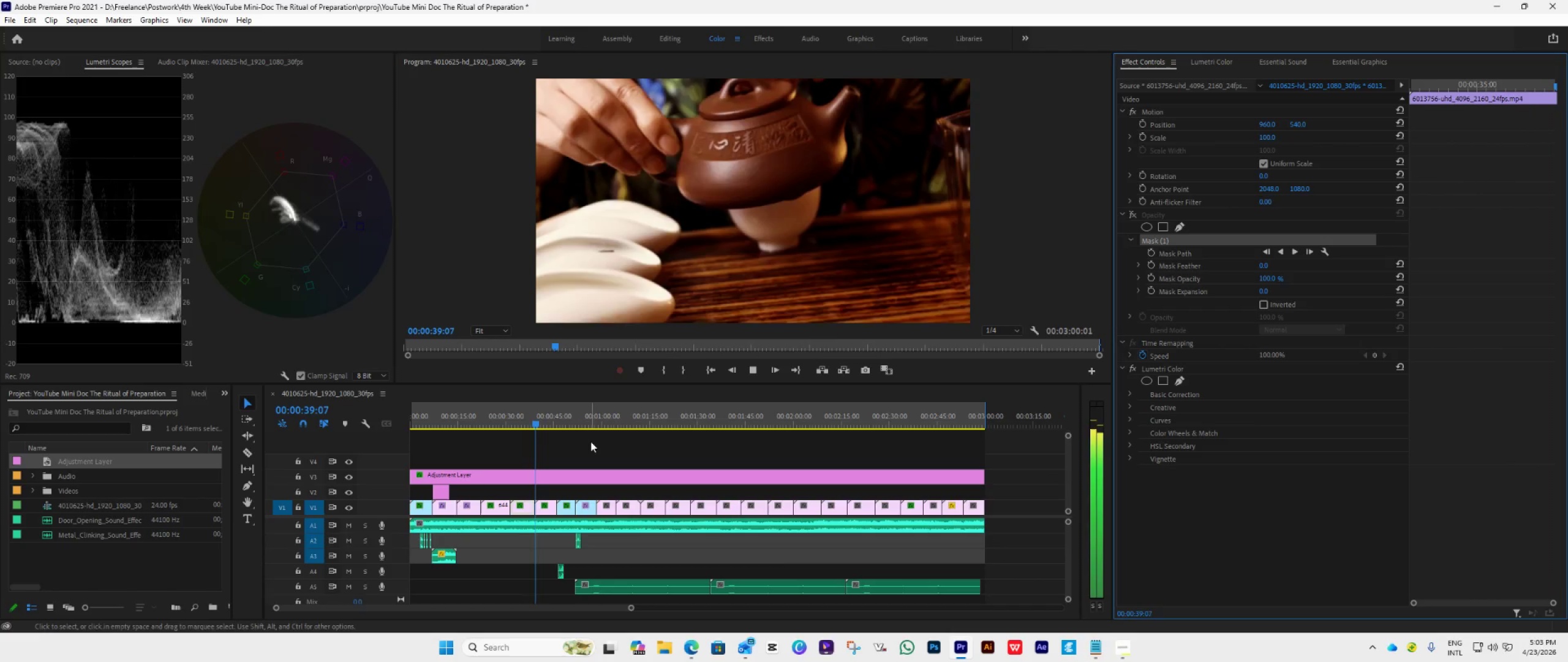 
key(Space)
 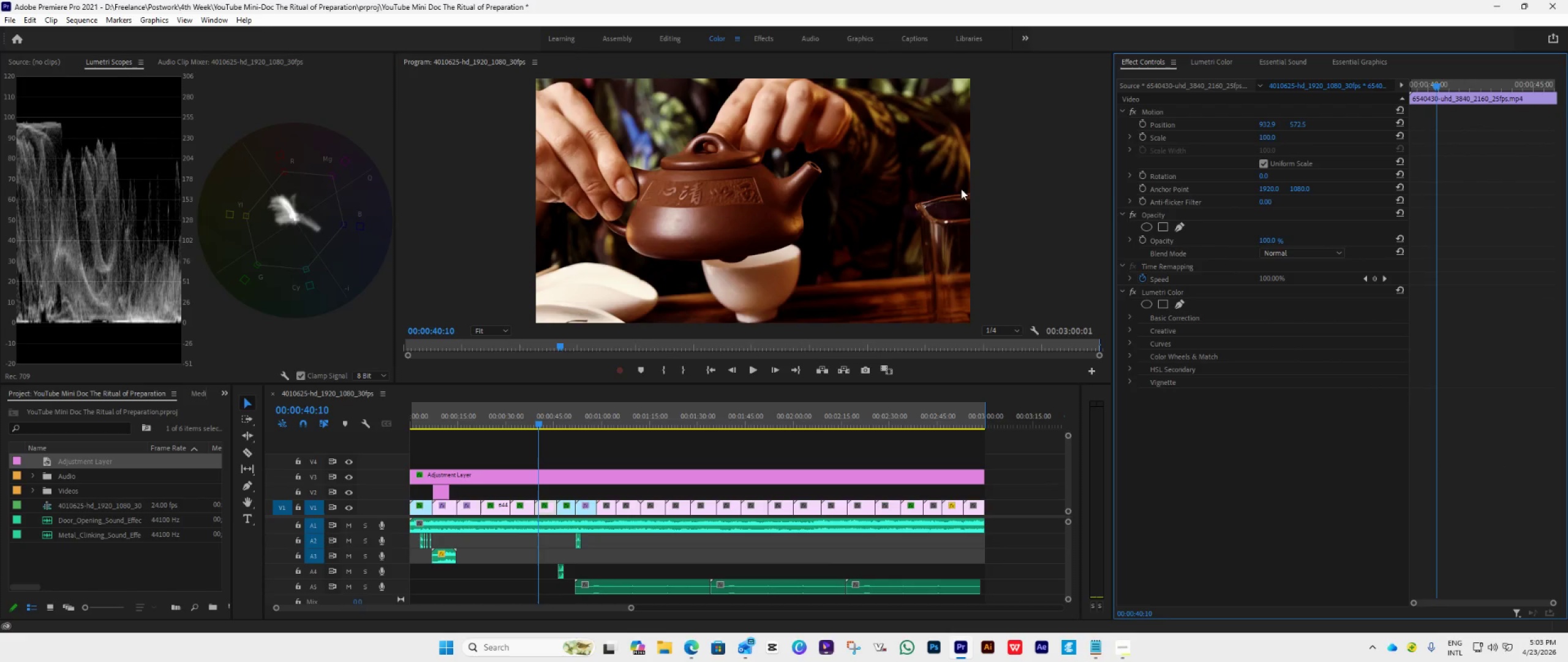 
left_click([1185, 223])
 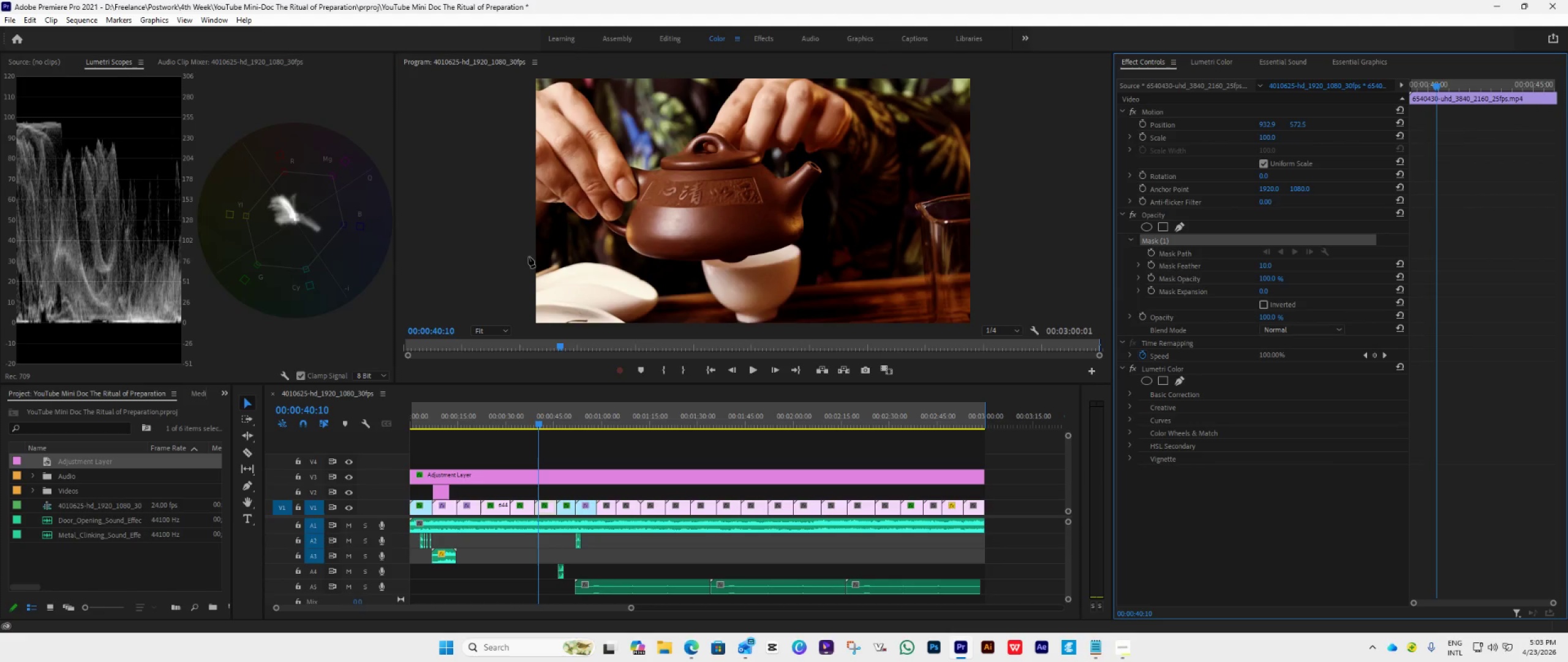 
left_click([499, 337])
 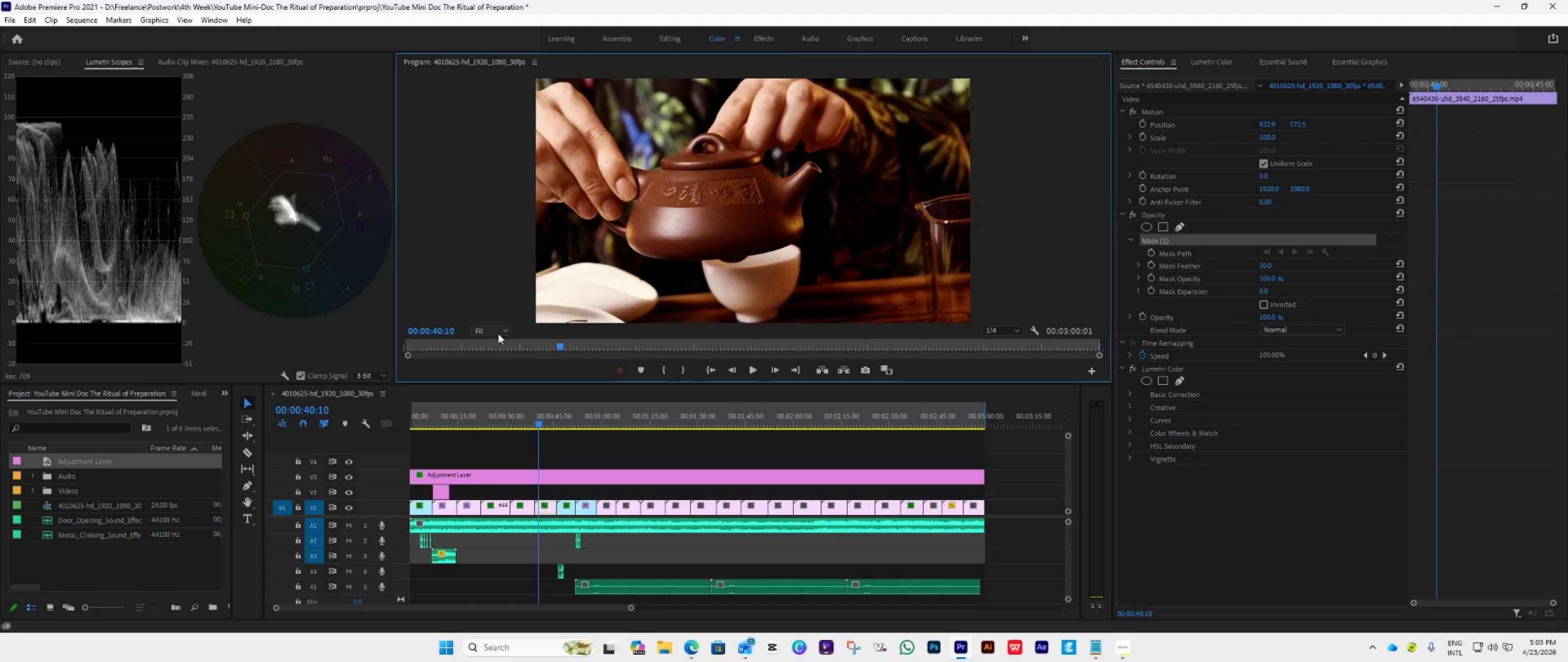 
left_click([498, 331])
 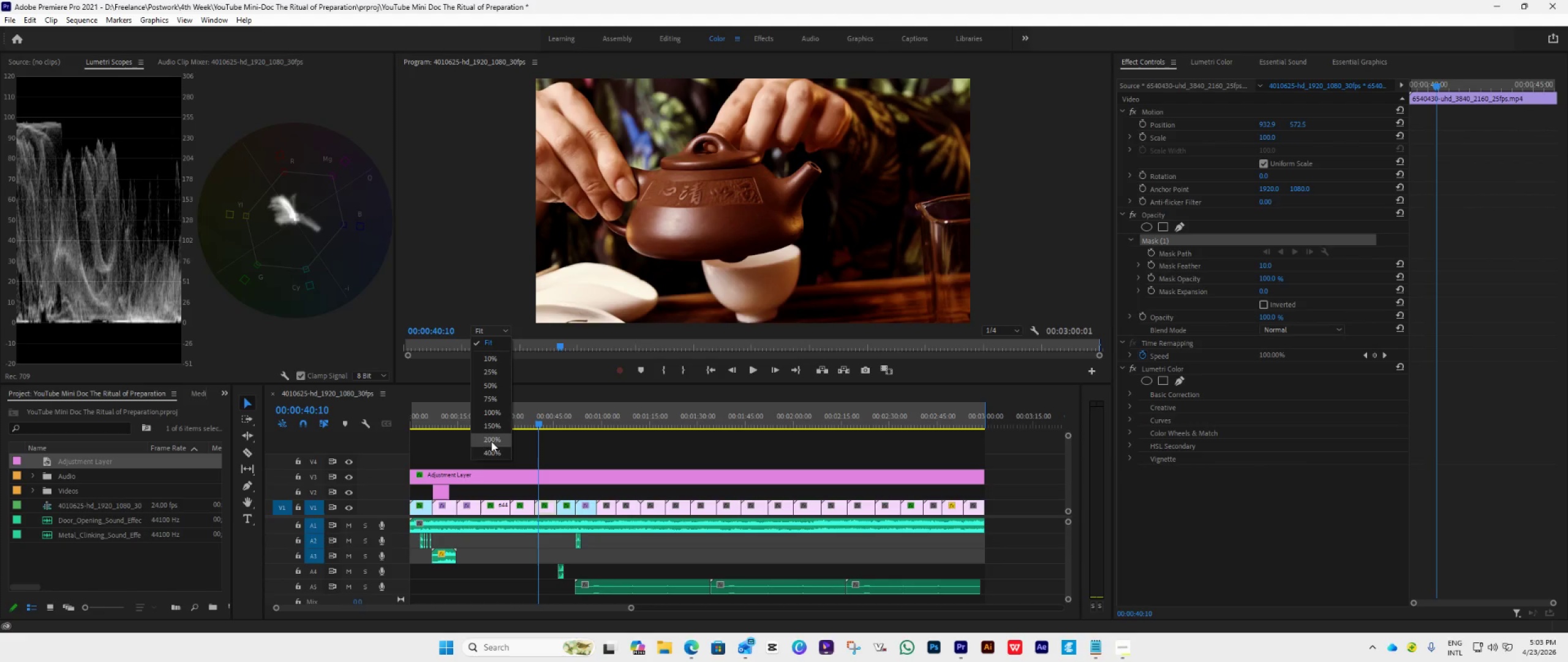 
left_click([491, 450])
 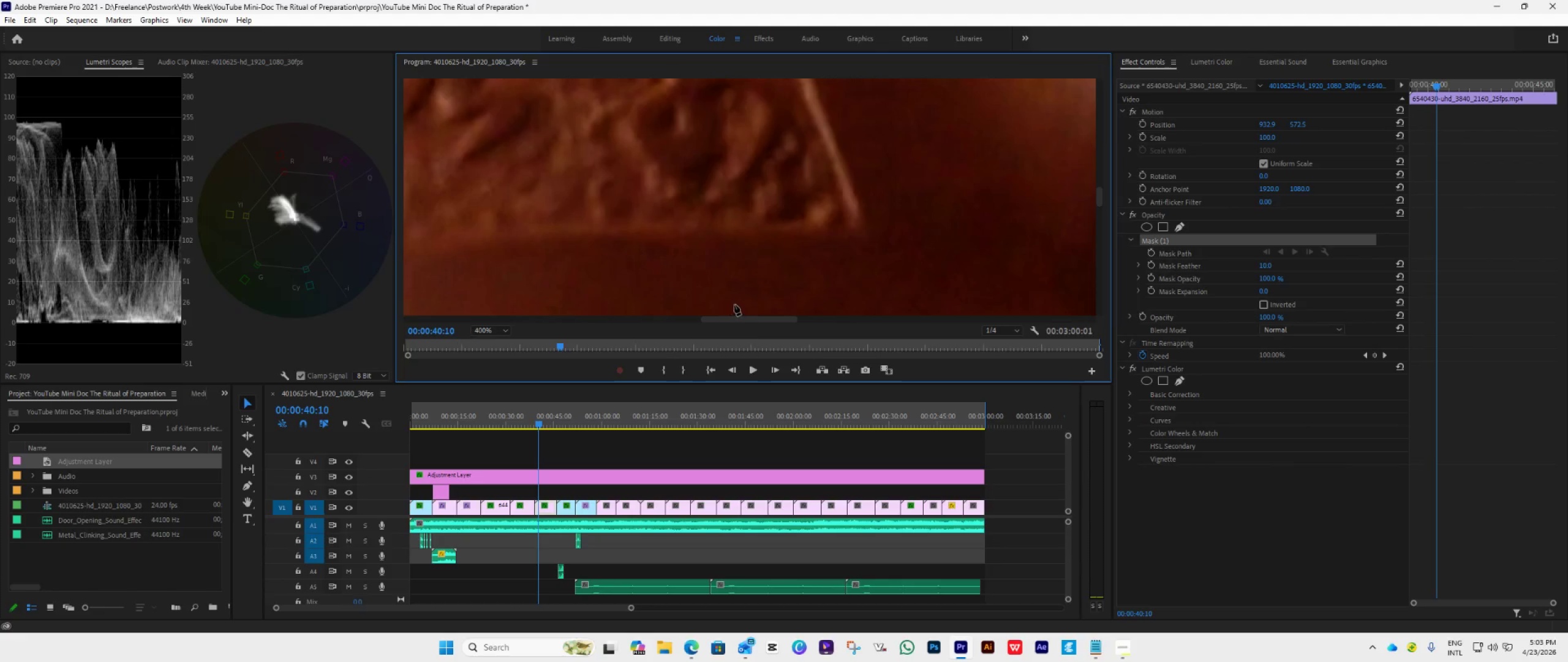 
left_click_drag(start_coordinate=[752, 320], to_coordinate=[559, 308])
 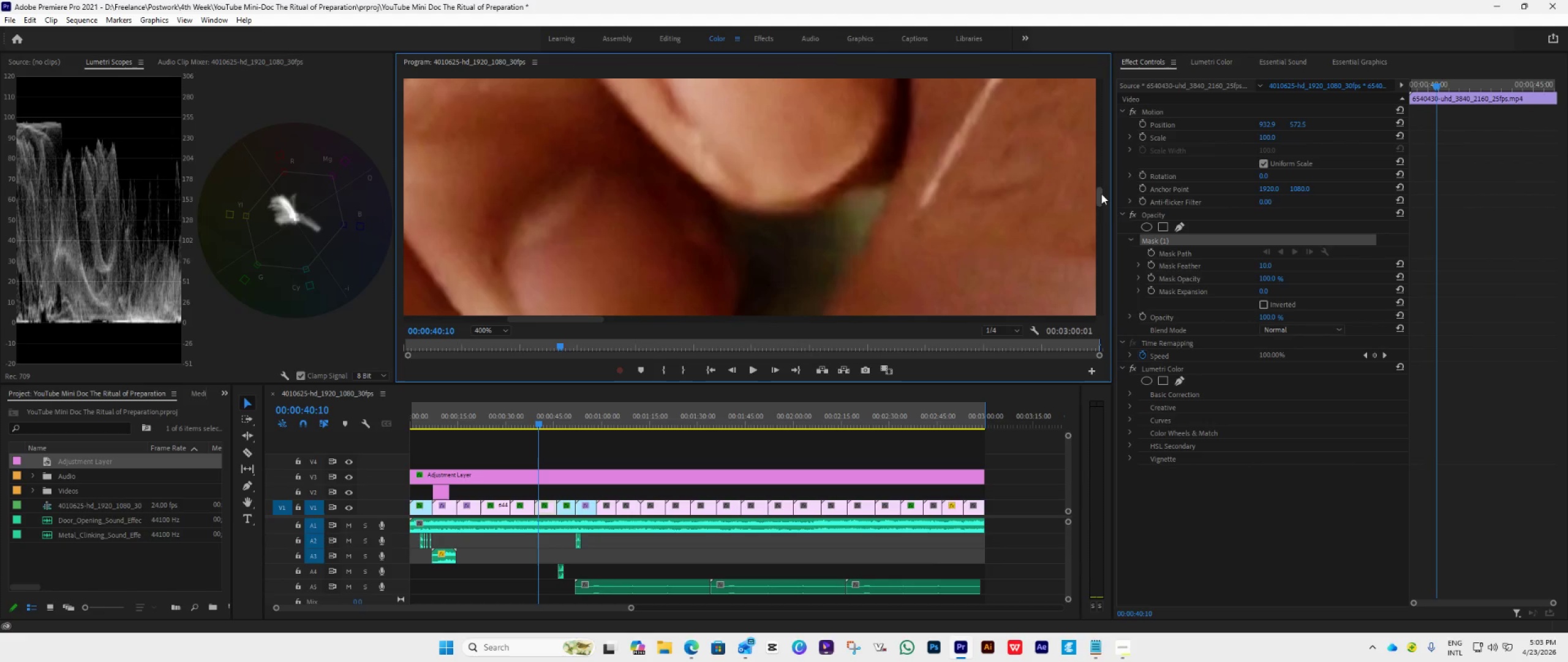 
left_click_drag(start_coordinate=[1101, 194], to_coordinate=[1111, 151])
 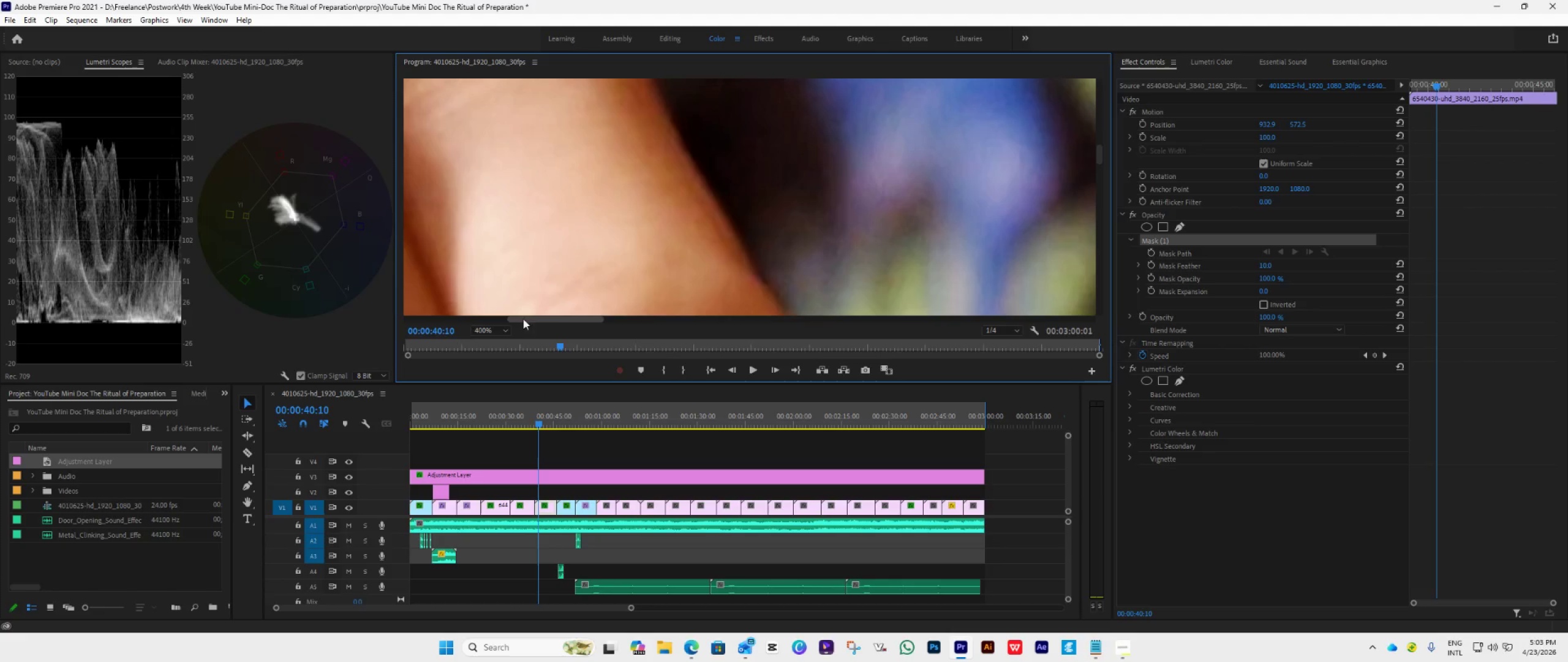 
left_click_drag(start_coordinate=[530, 319], to_coordinate=[521, 318])
 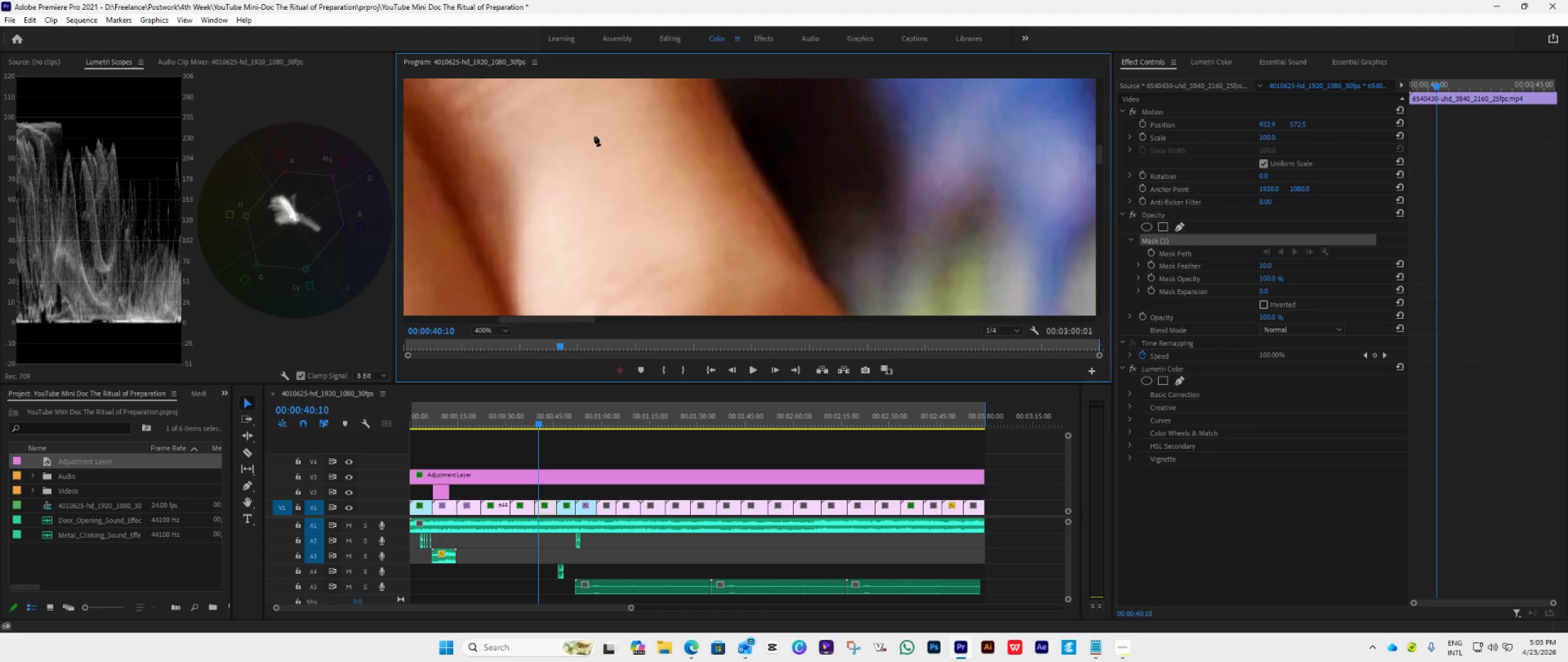 
left_click([588, 135])
 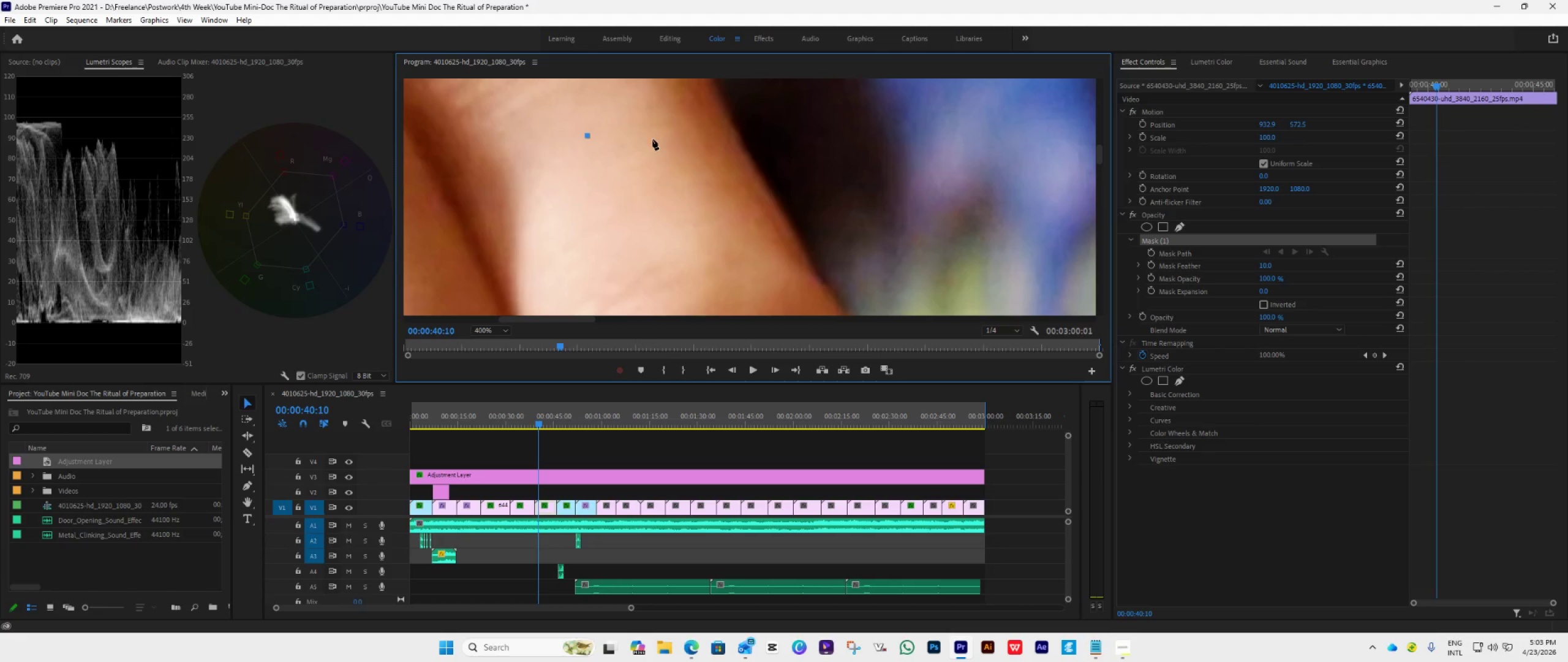 
left_click([654, 139])
 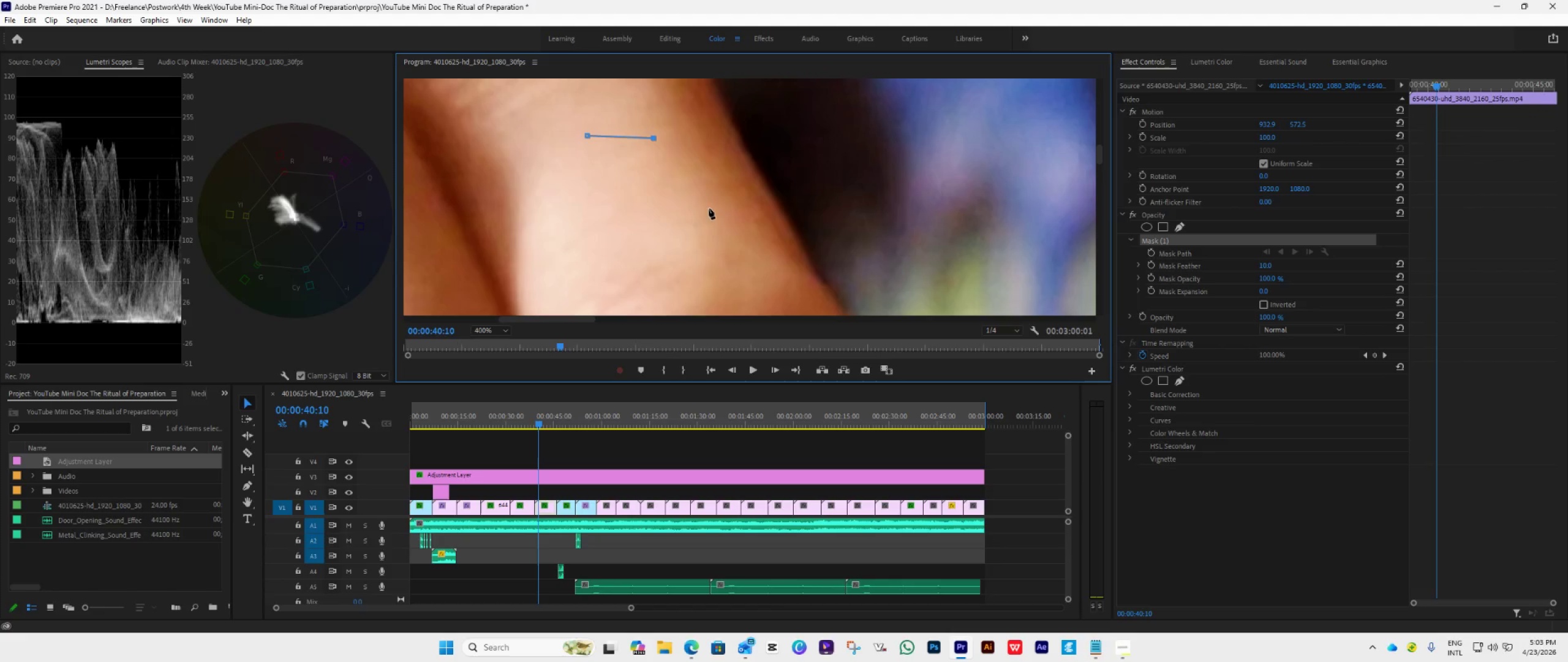 
left_click([709, 208])
 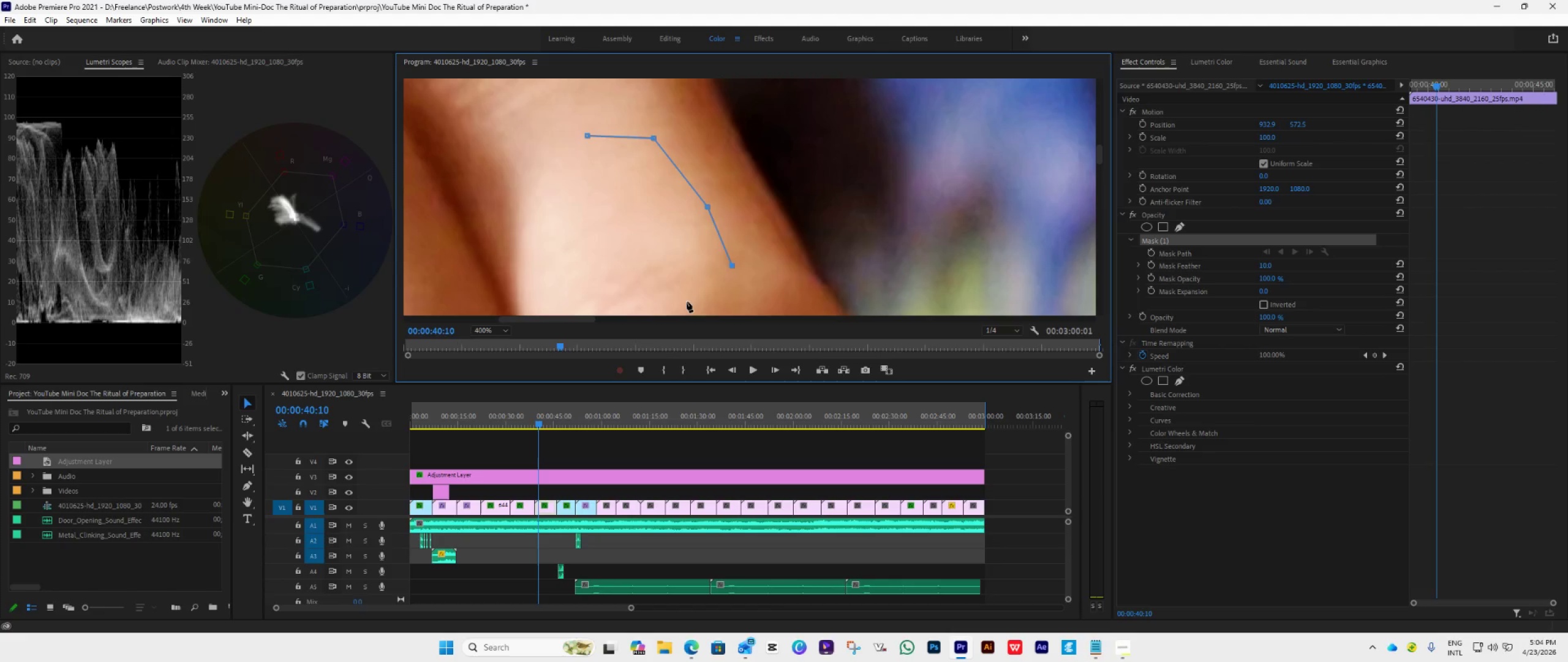 
left_click([687, 302])
 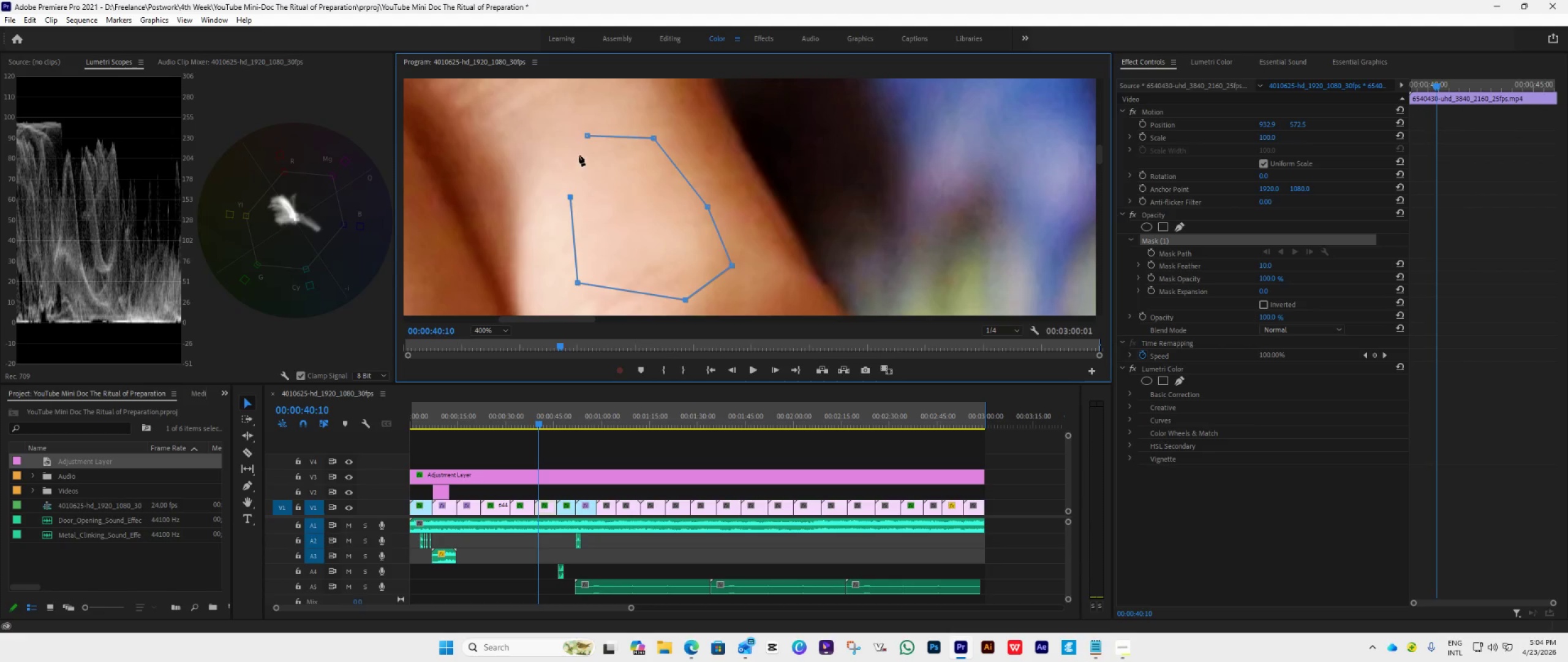 
left_click([586, 135])
 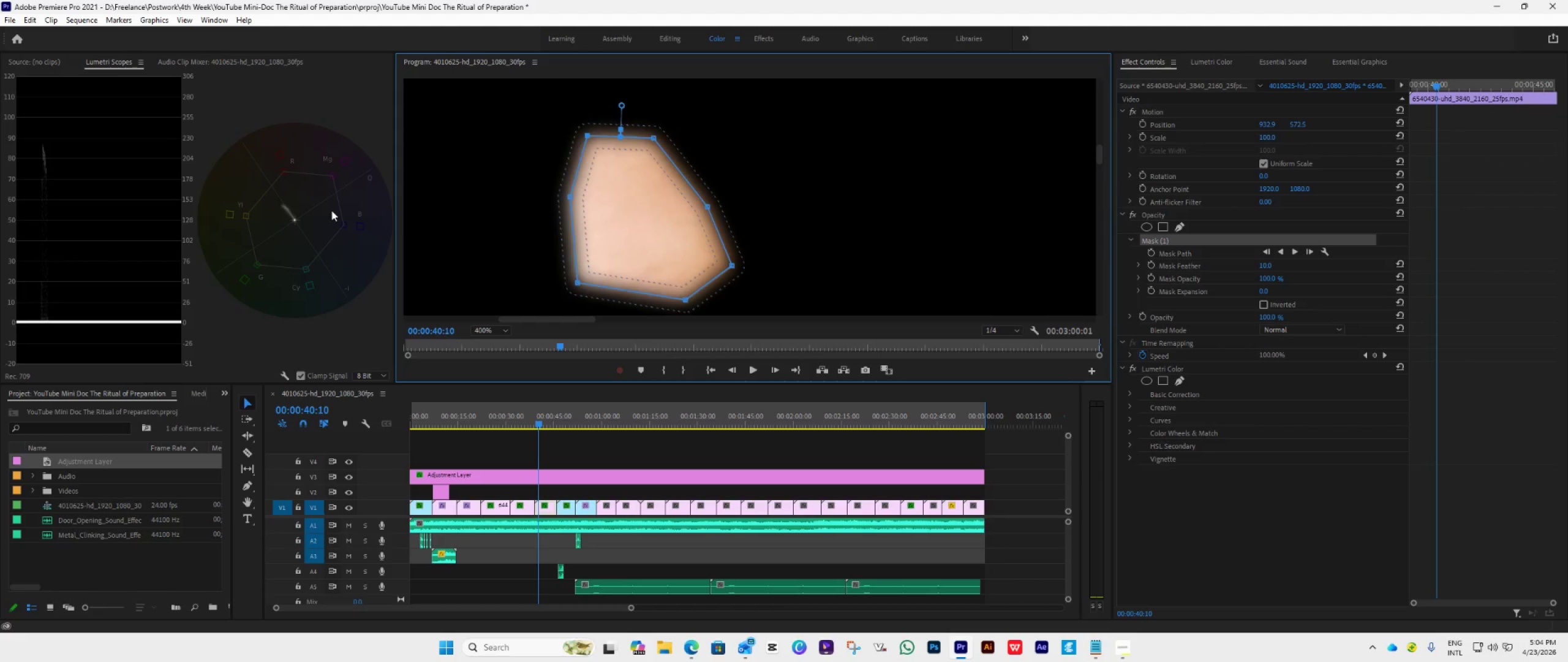 
left_click([1215, 62])
 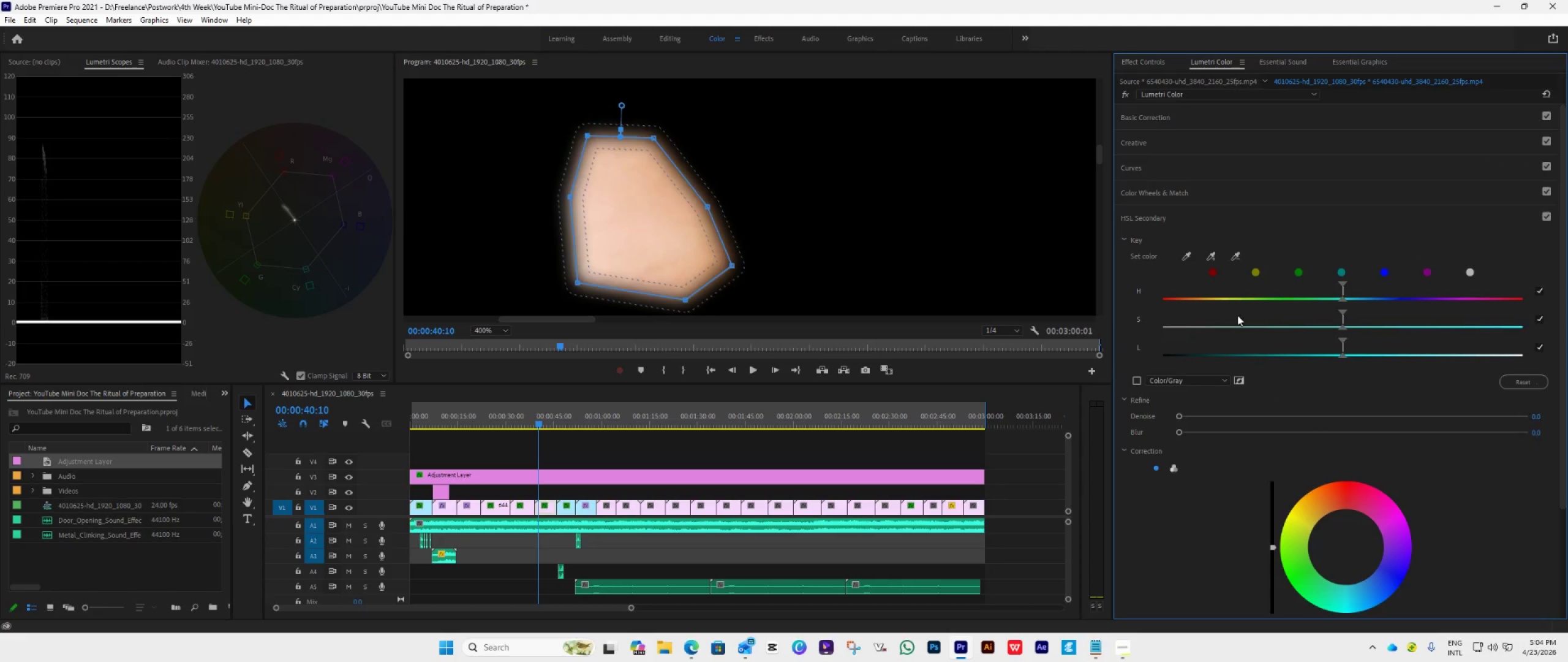 
left_click([1188, 251])
 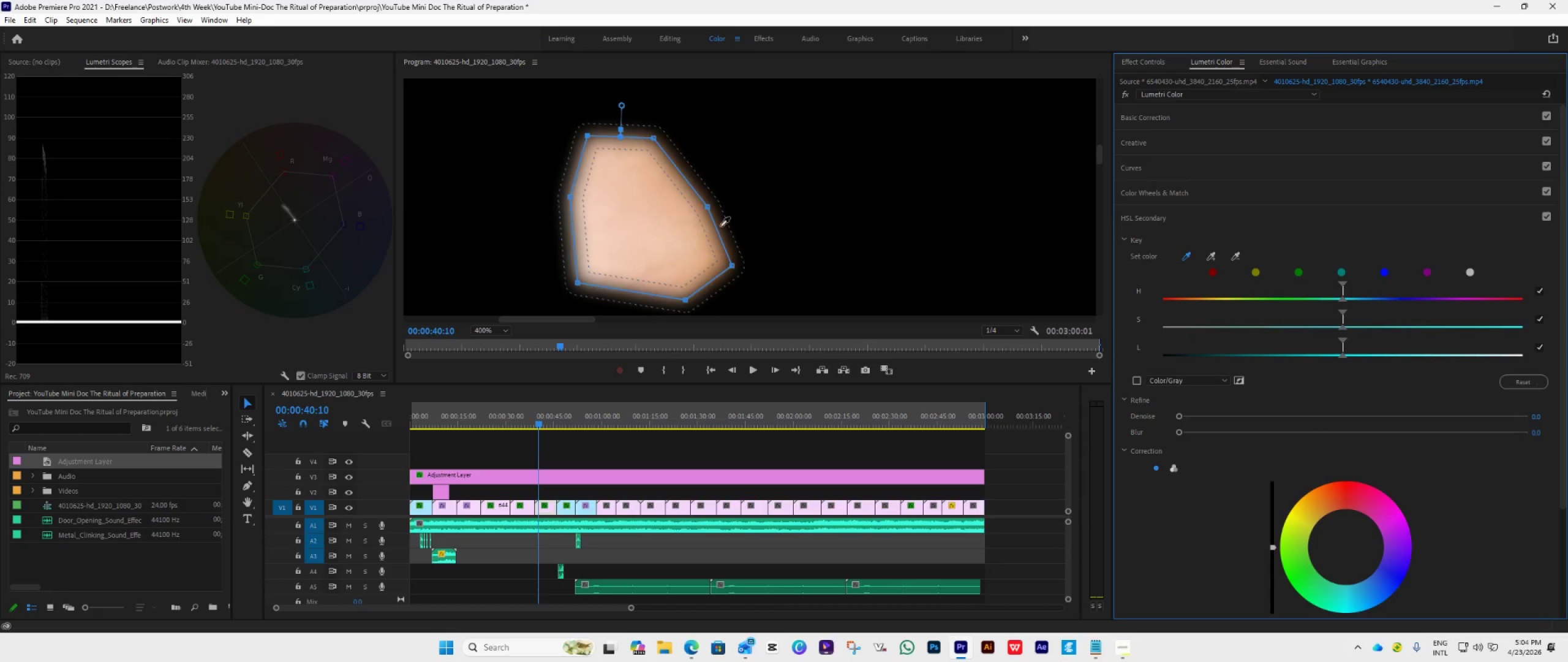 
left_click([650, 208])
 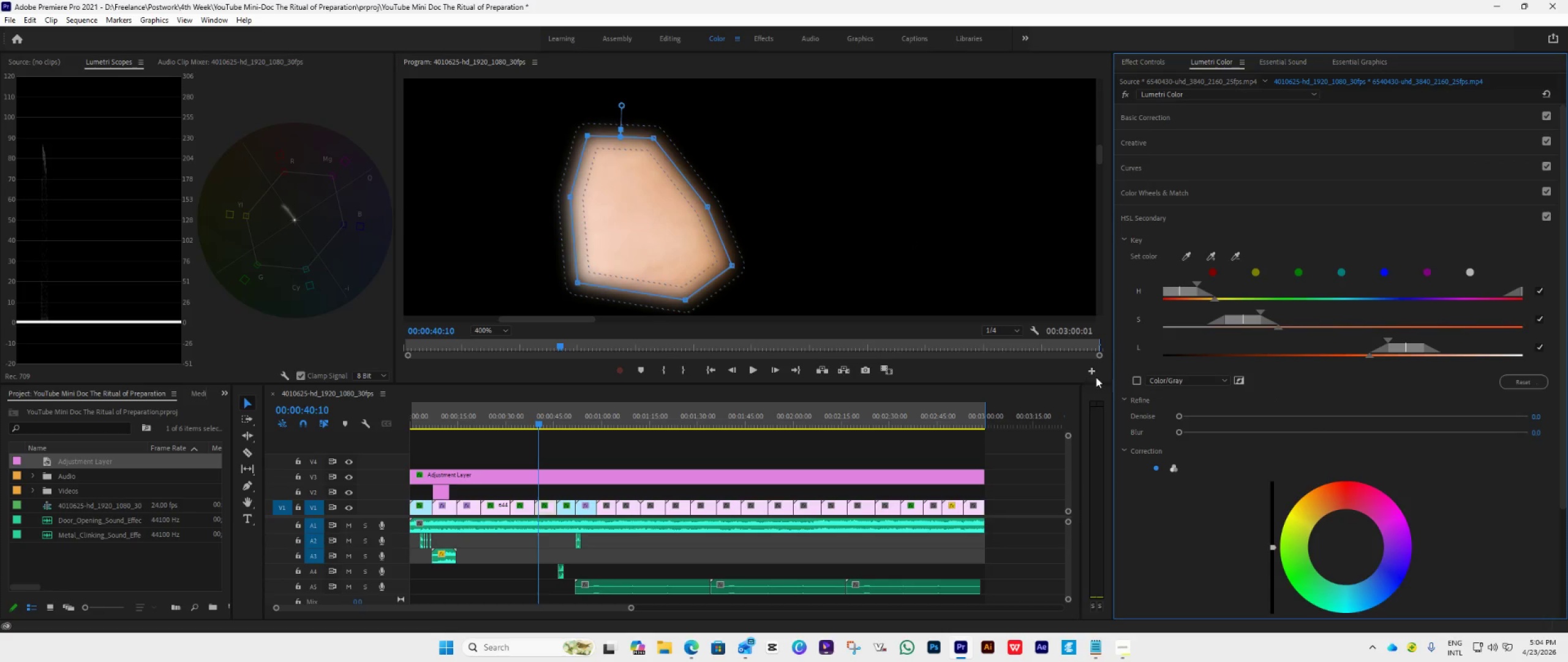 
left_click([1148, 56])
 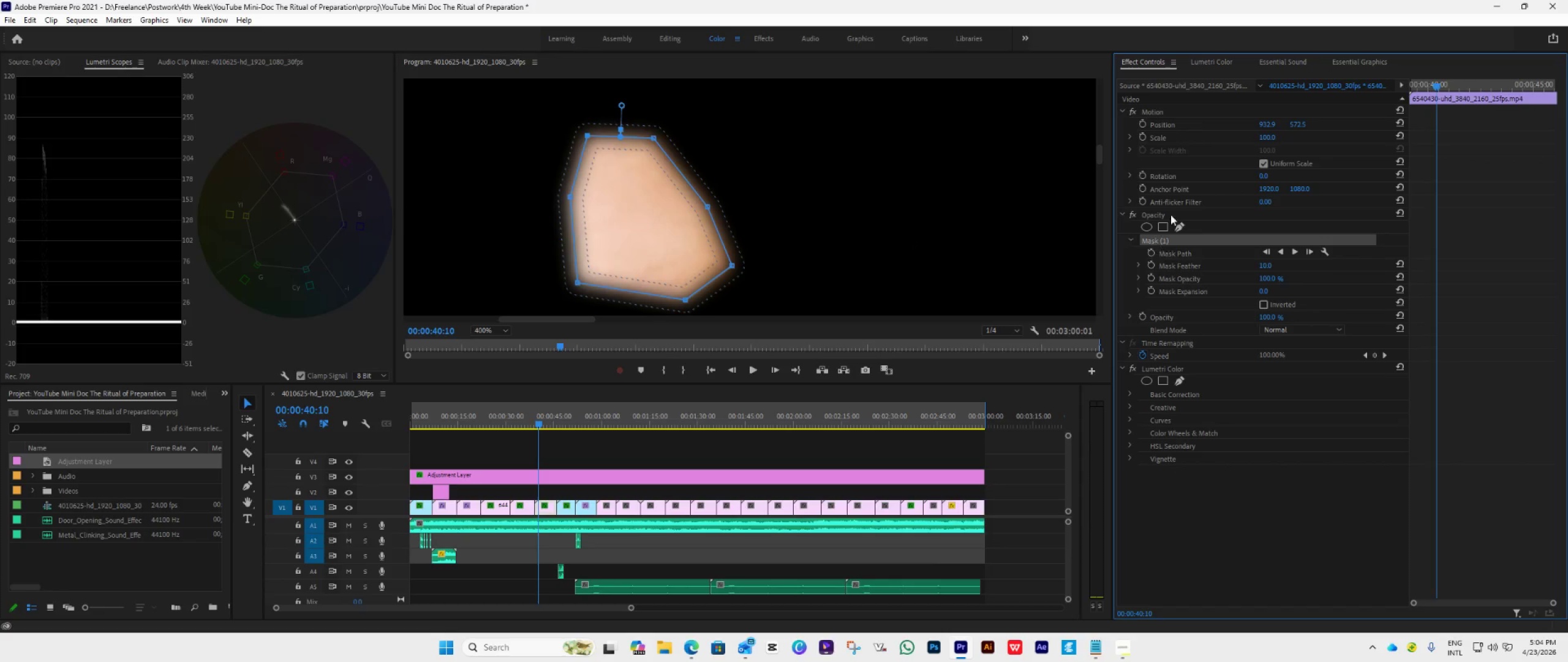 
left_click([1131, 218])
 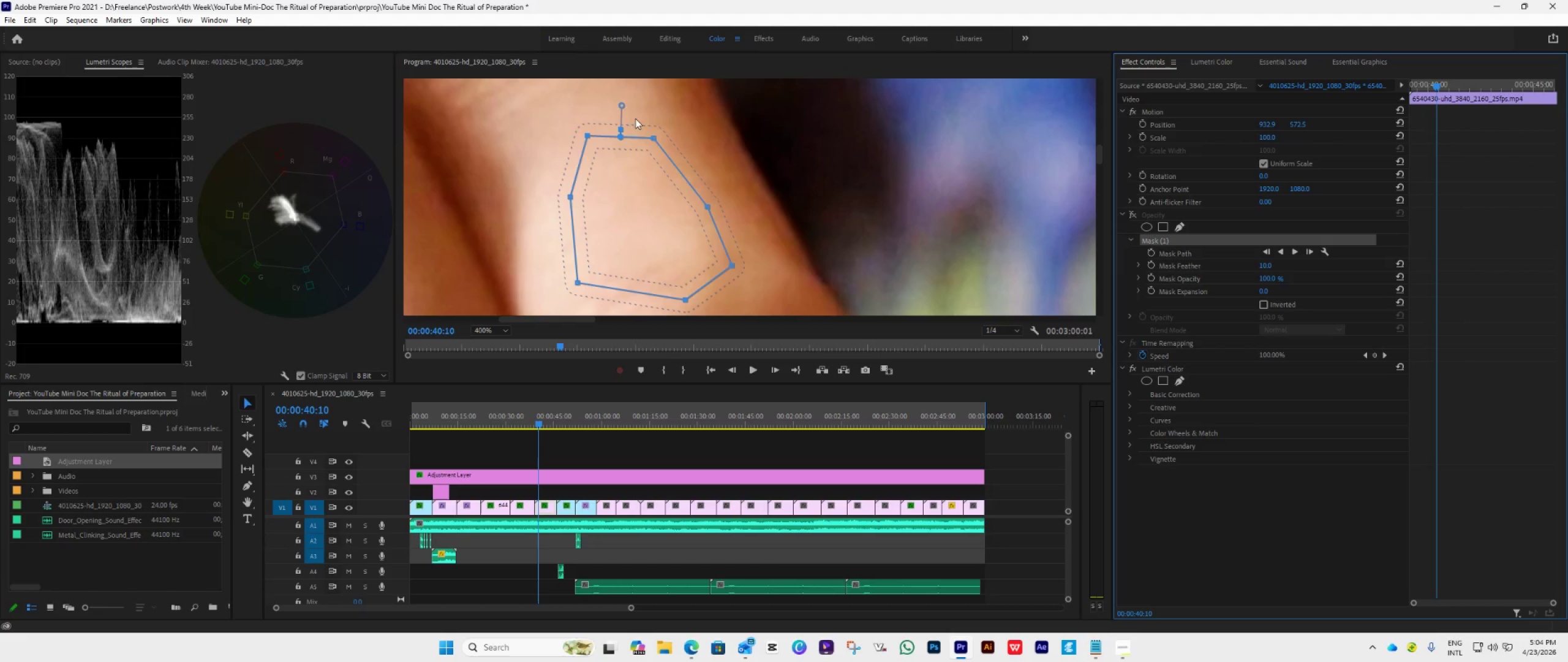 
left_click_drag(start_coordinate=[620, 105], to_coordinate=[621, 140])
 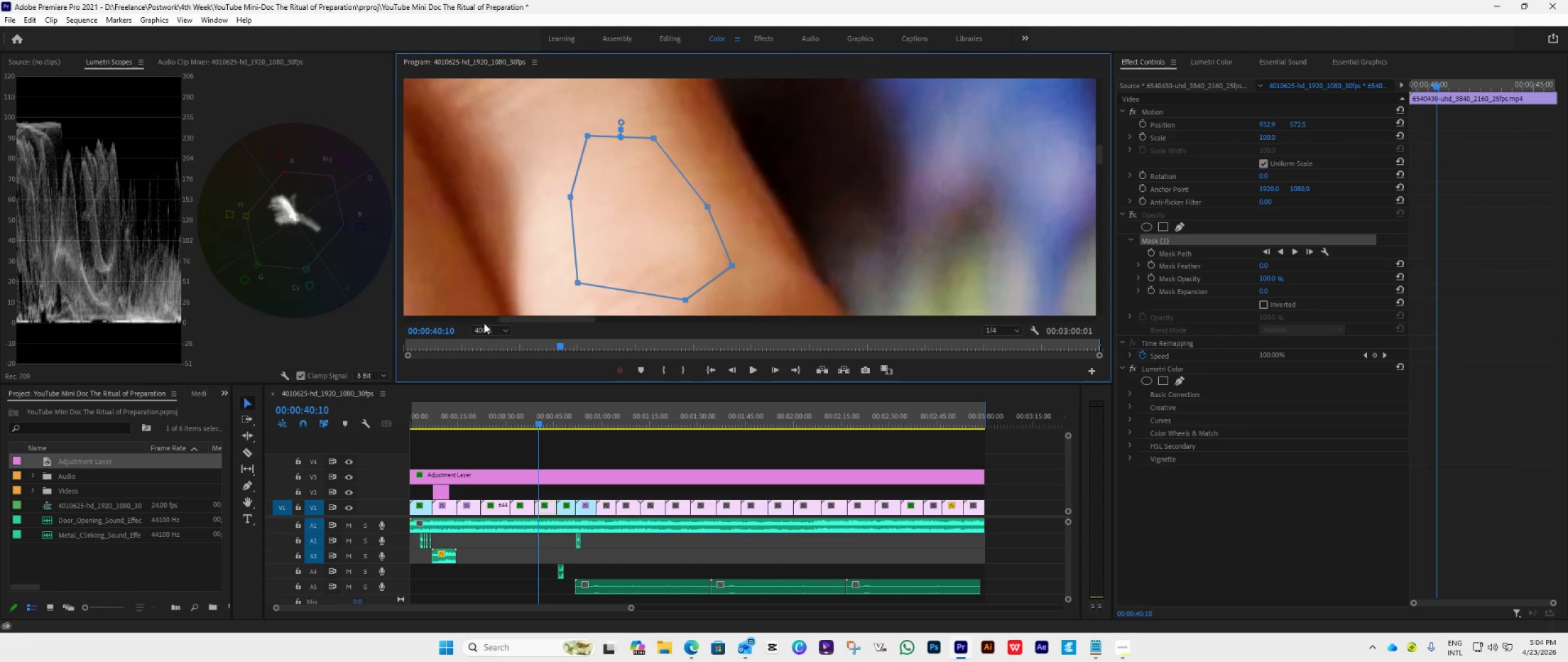 
double_click([486, 335])
 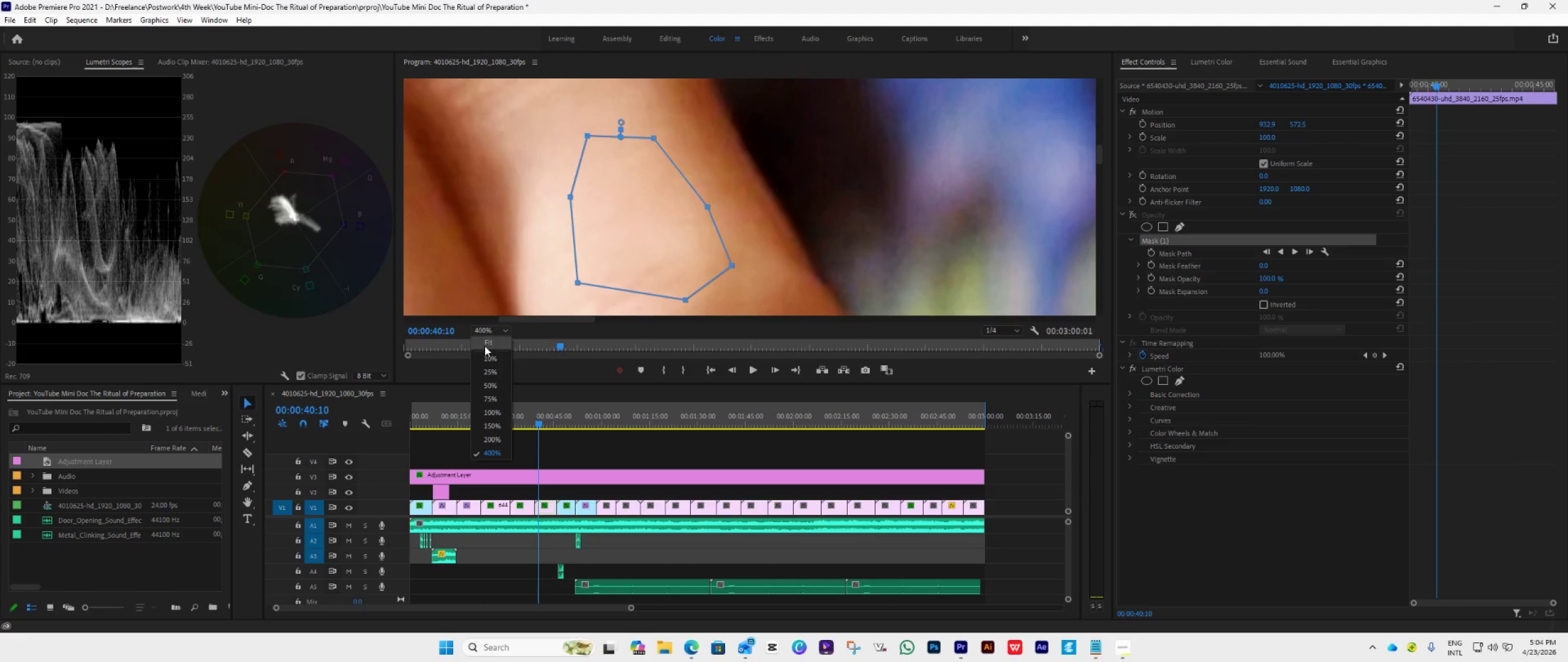 
left_click([484, 346])
 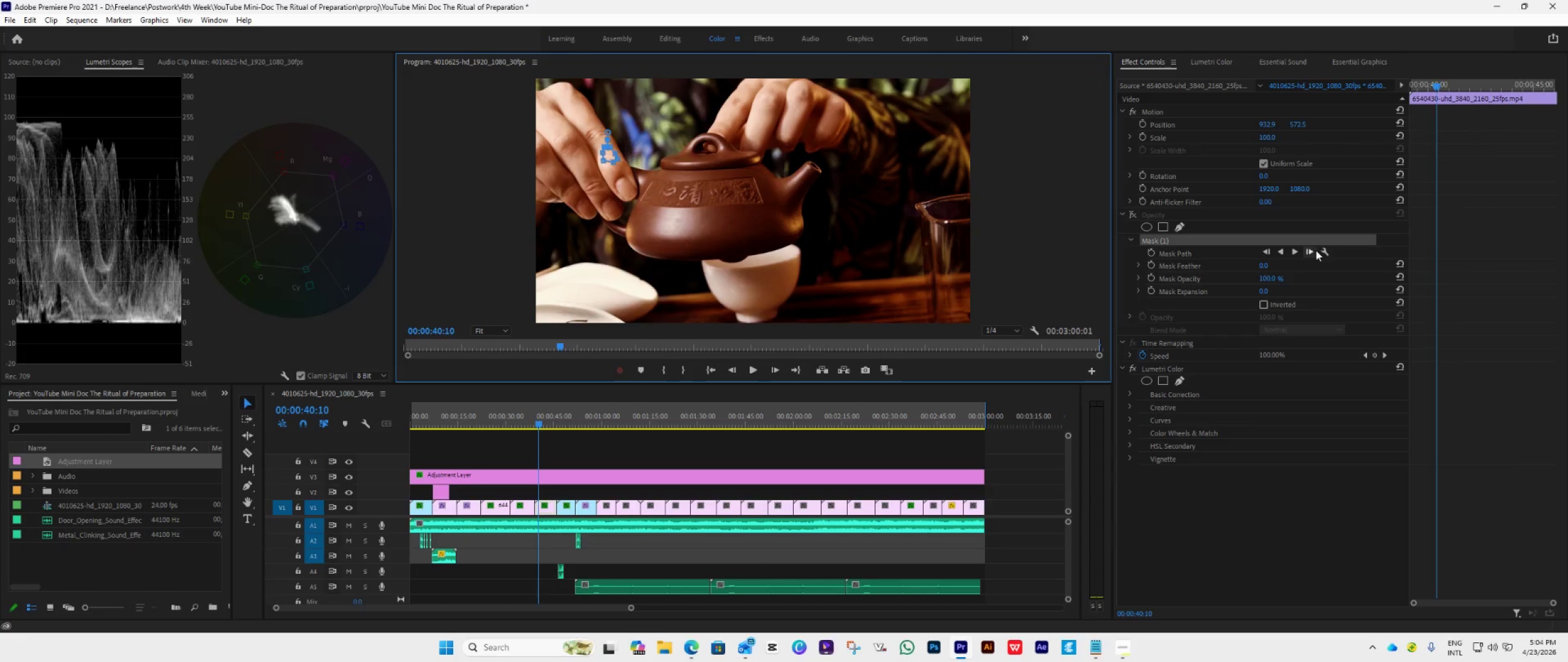 
left_click([1204, 55])
 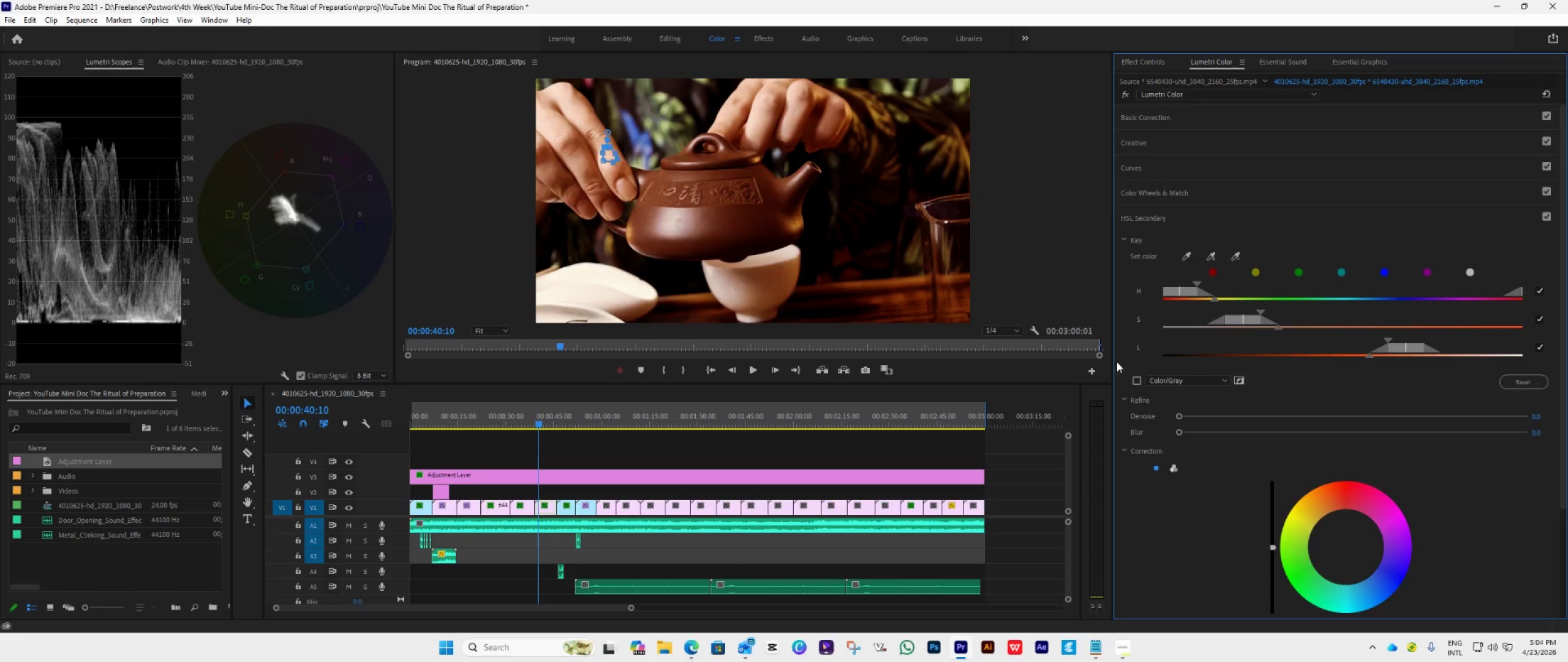 
left_click([1137, 379])
 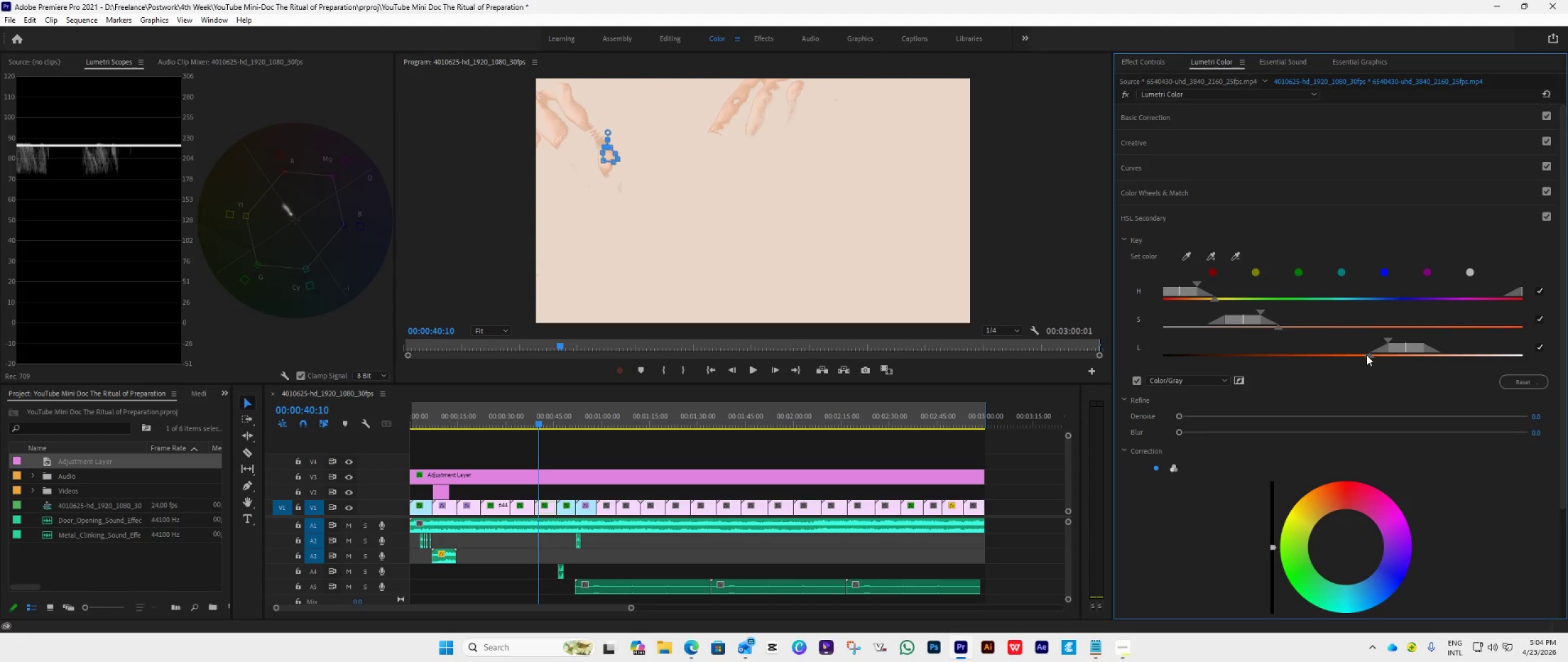 
left_click_drag(start_coordinate=[1369, 356], to_coordinate=[1246, 349])
 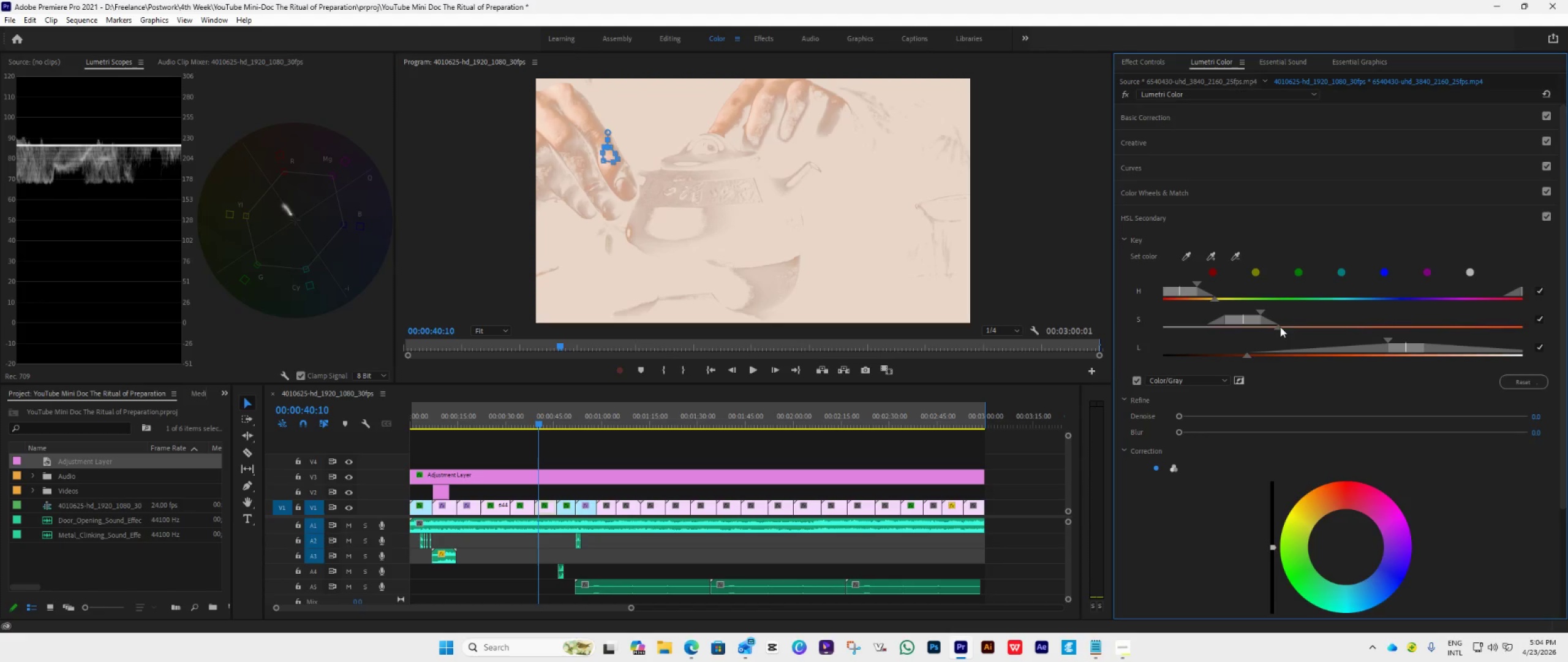 
left_click_drag(start_coordinate=[1275, 327], to_coordinate=[1314, 326])
 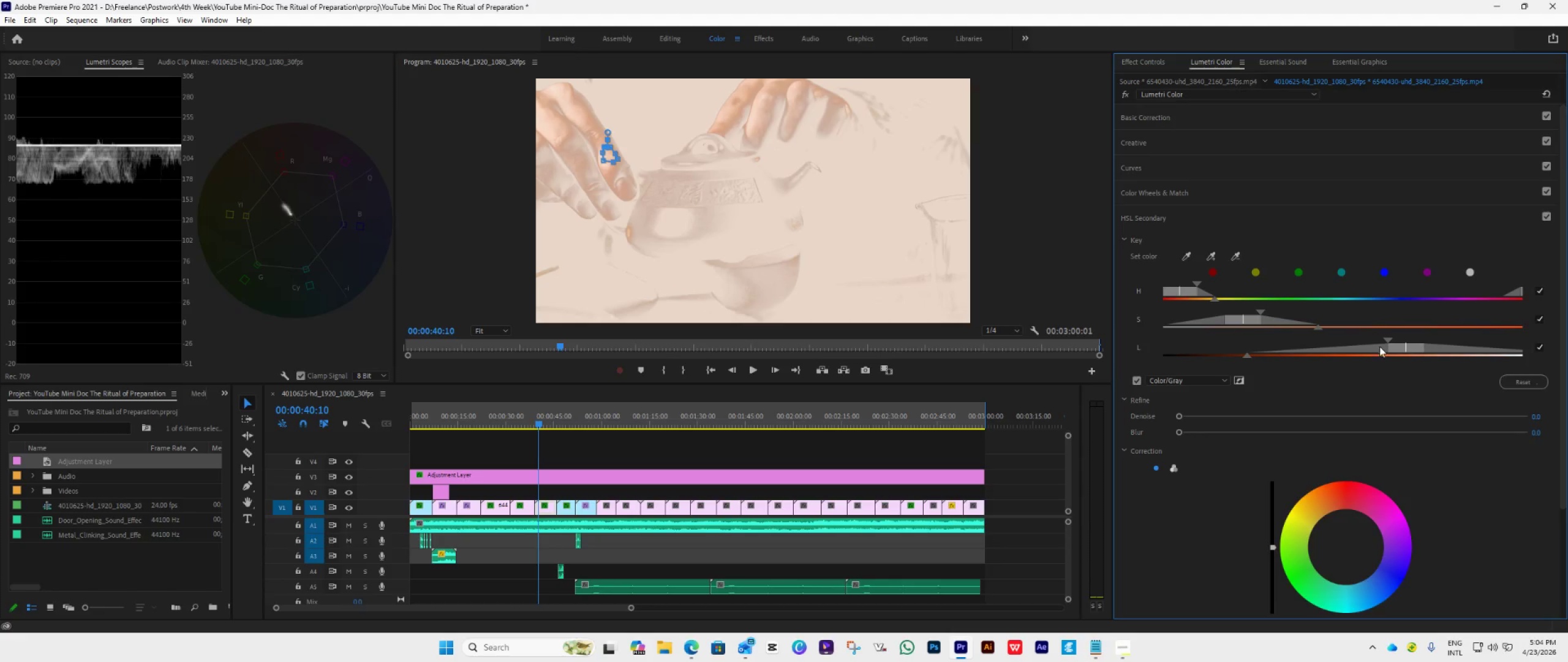 
left_click_drag(start_coordinate=[1396, 351], to_coordinate=[1347, 353])
 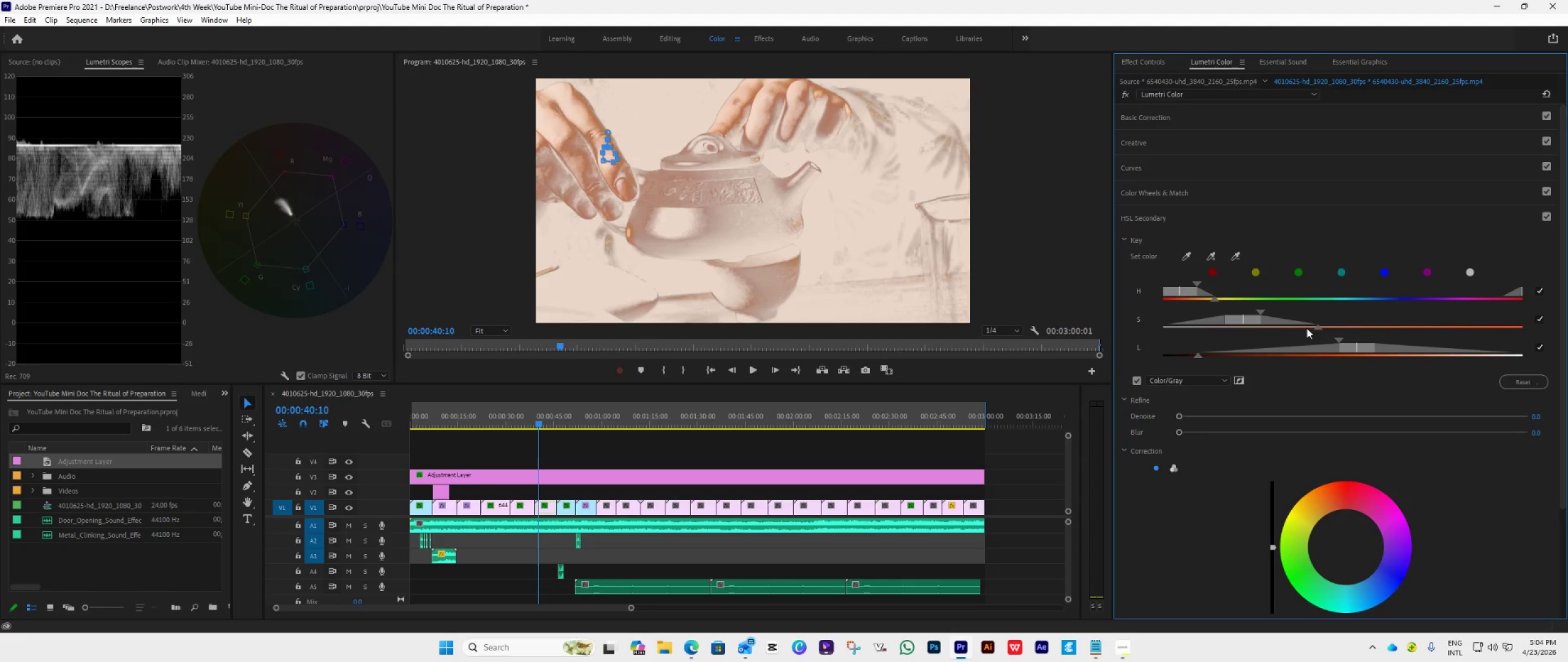 
left_click_drag(start_coordinate=[1320, 328], to_coordinate=[1344, 330])
 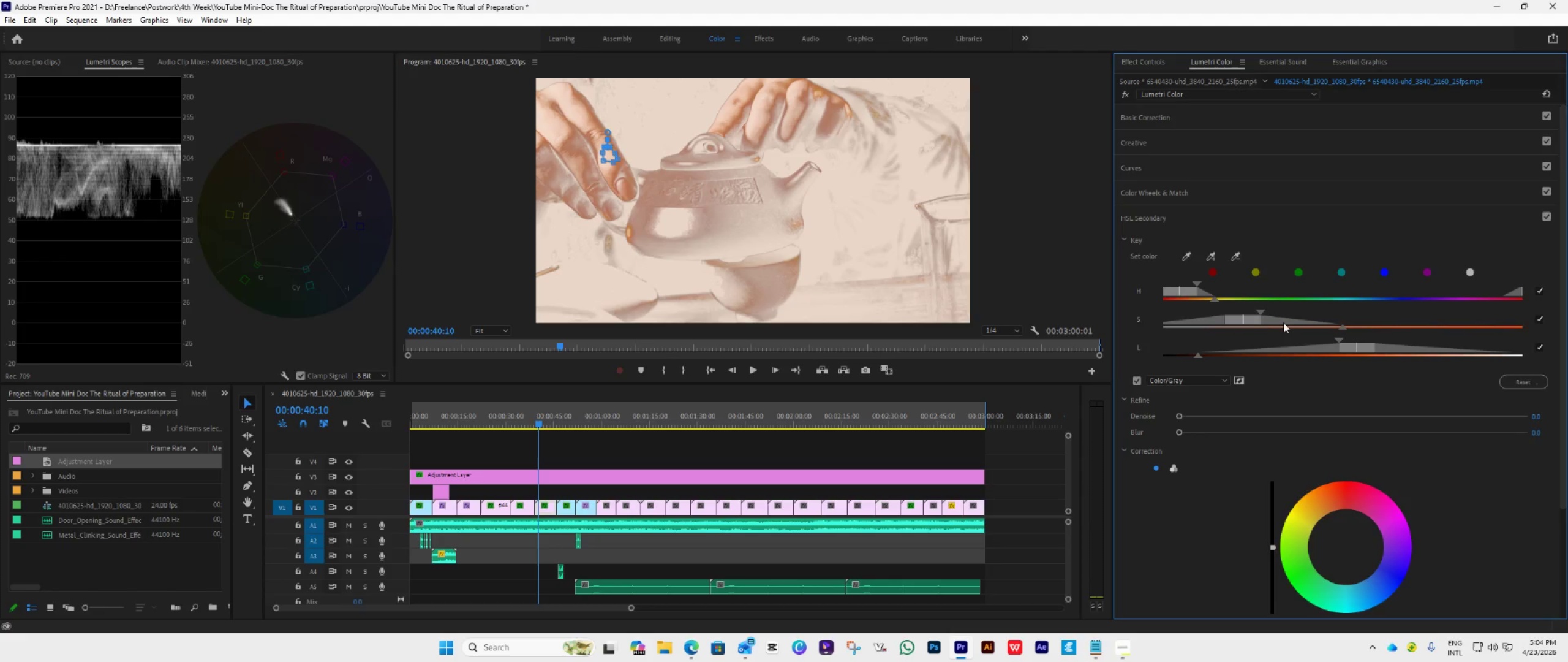 
left_click_drag(start_coordinate=[1283, 322], to_coordinate=[1299, 322])
 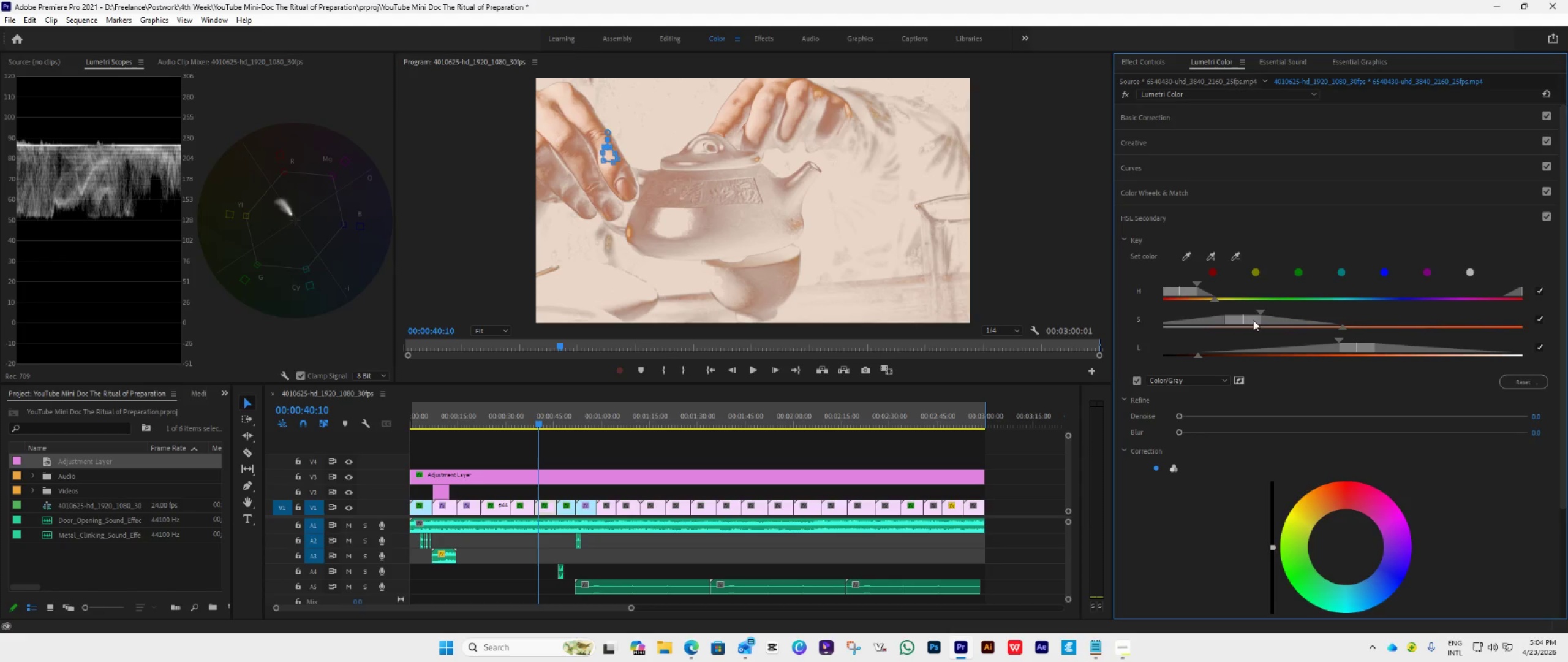 
left_click_drag(start_coordinate=[1253, 320], to_coordinate=[1244, 324])
 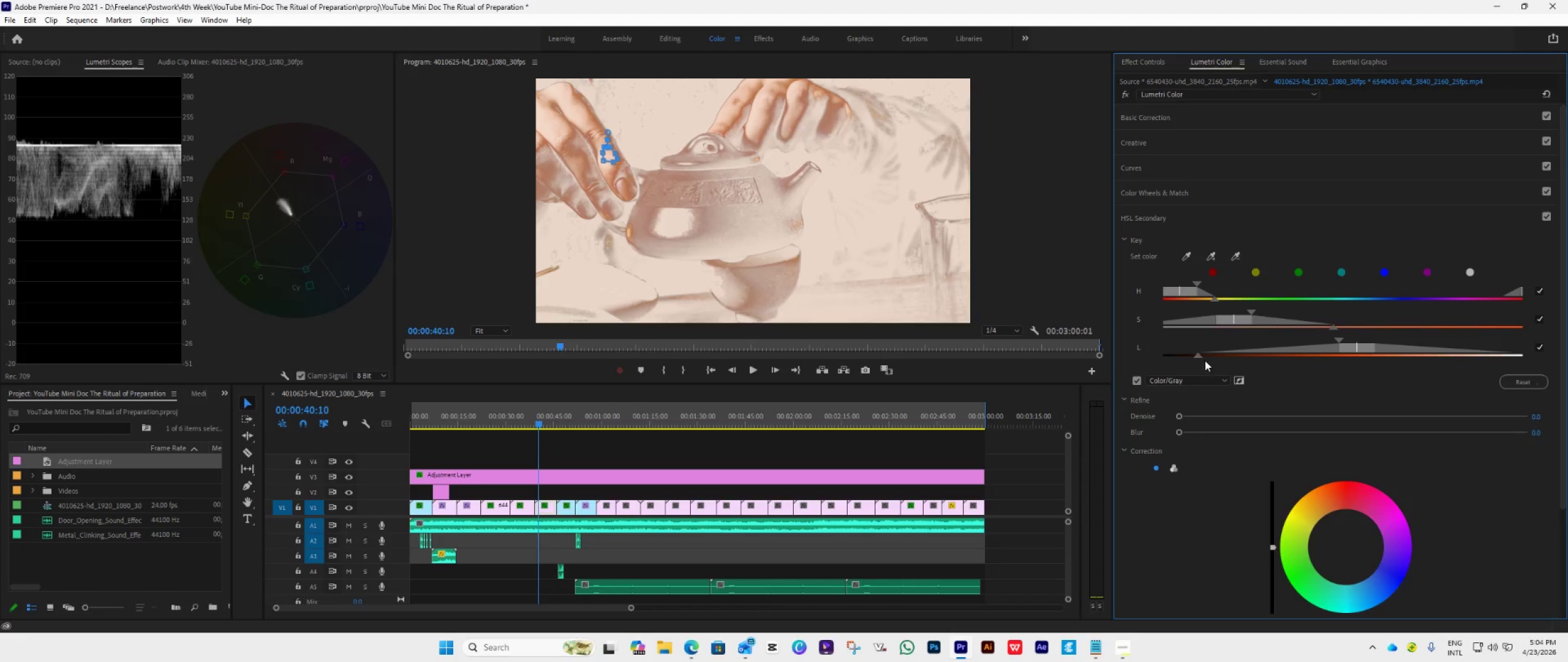 
left_click_drag(start_coordinate=[1198, 357], to_coordinate=[1217, 373])
 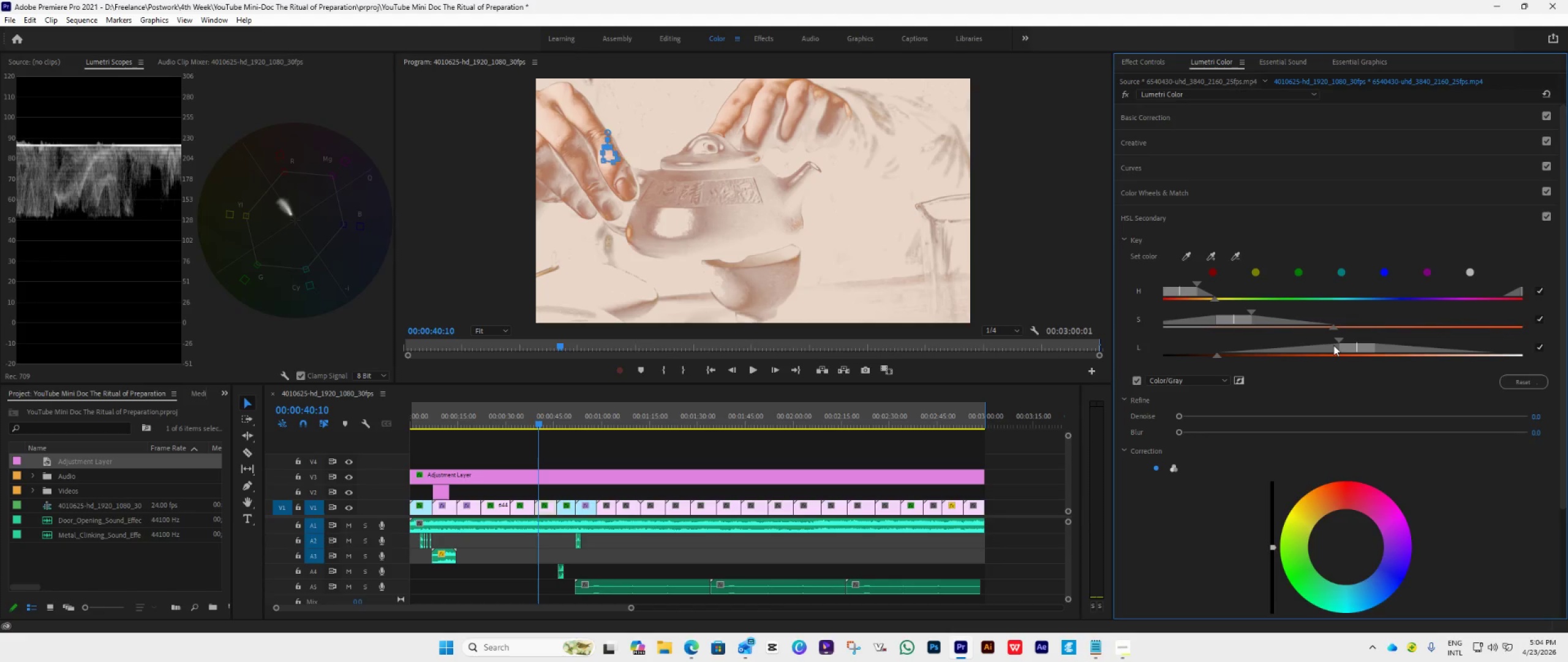 
left_click_drag(start_coordinate=[1352, 346], to_coordinate=[1336, 354])
 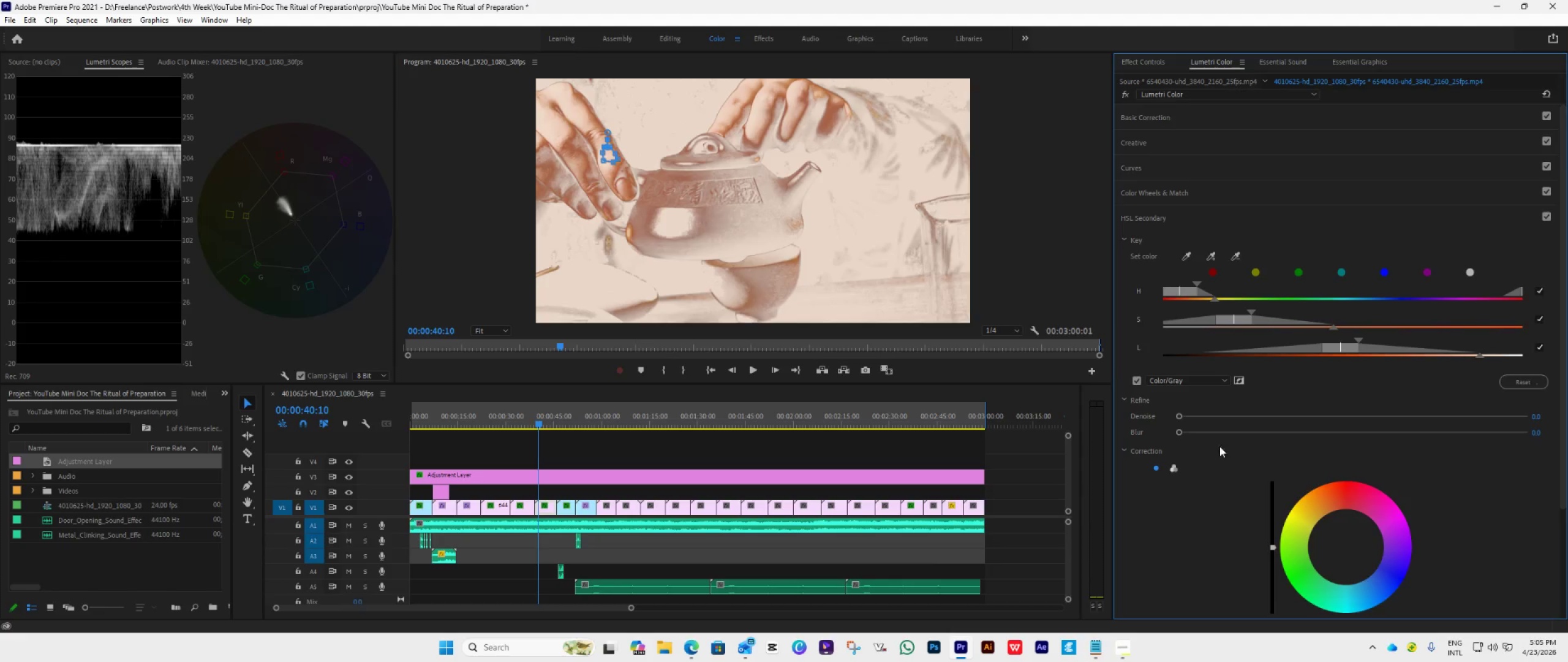 
wait(6.56)
 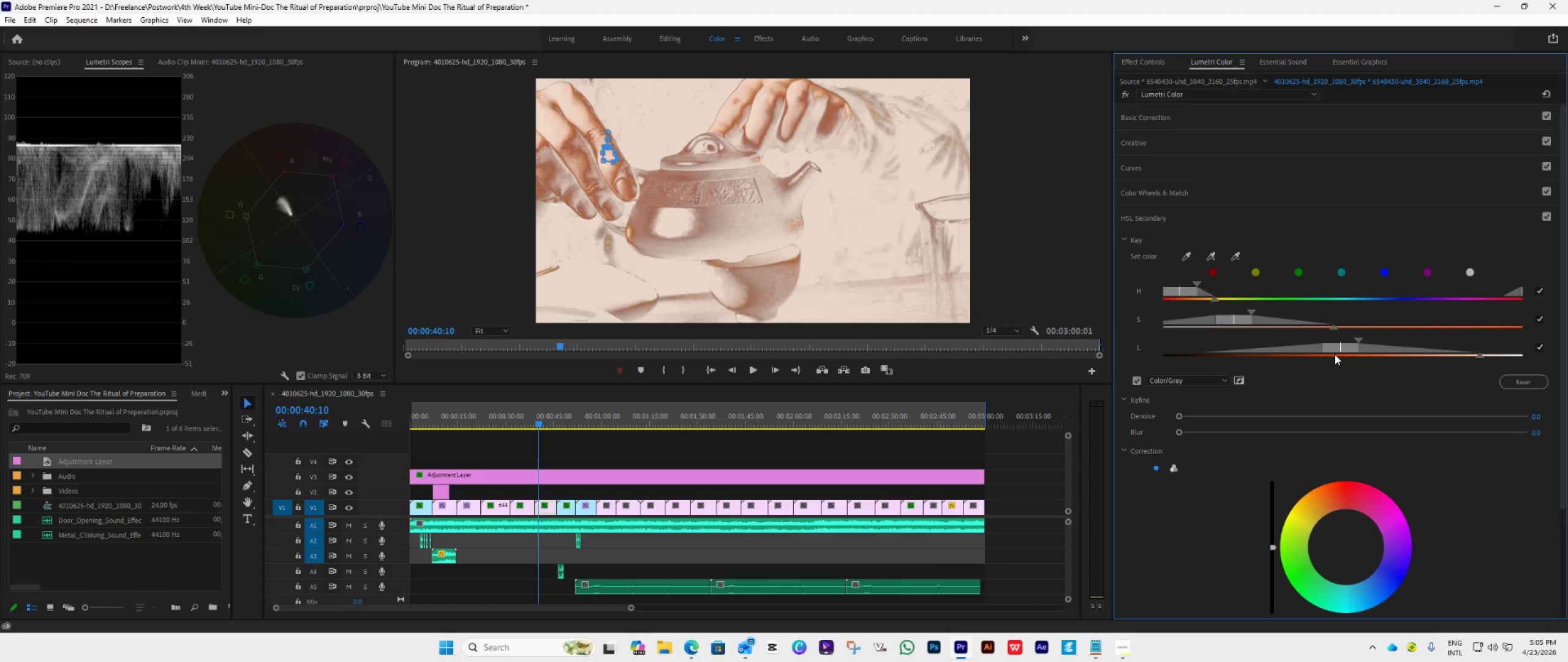 
left_click([1134, 383])
 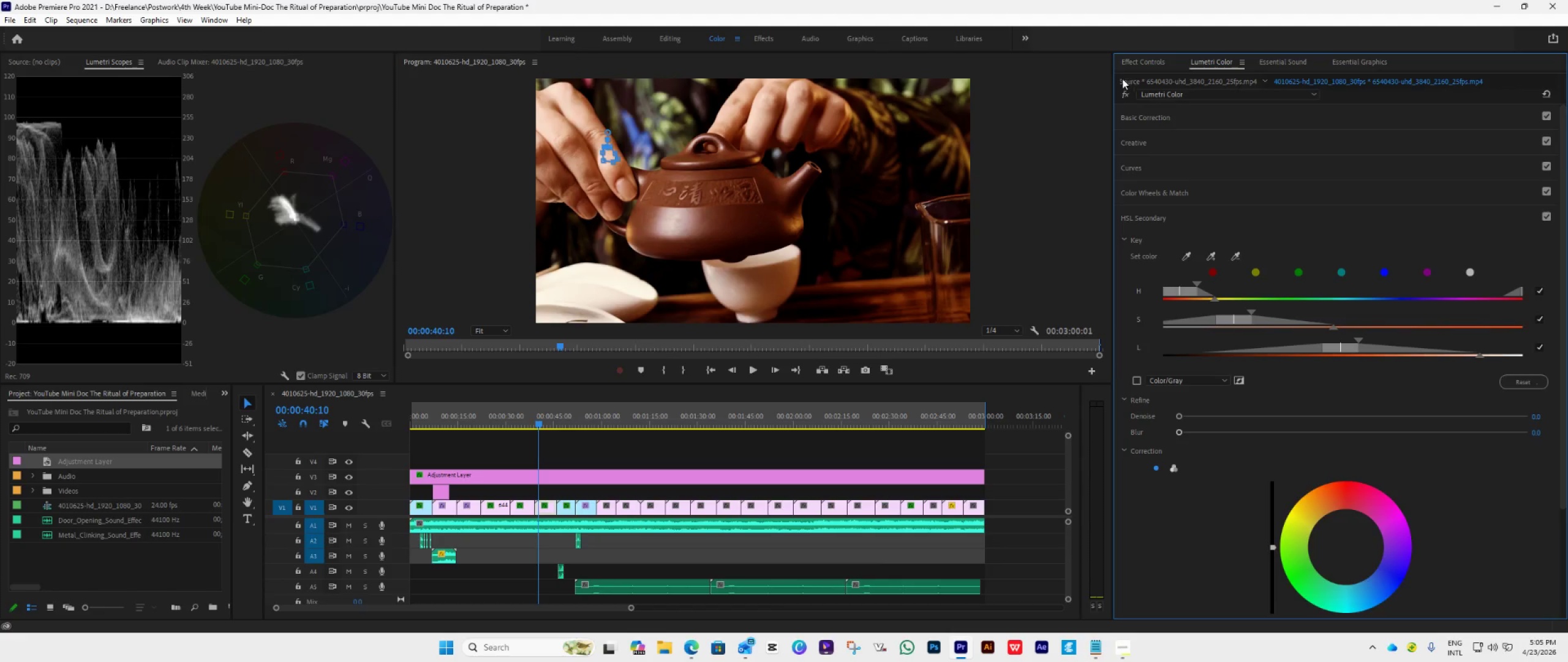 
left_click([1121, 63])
 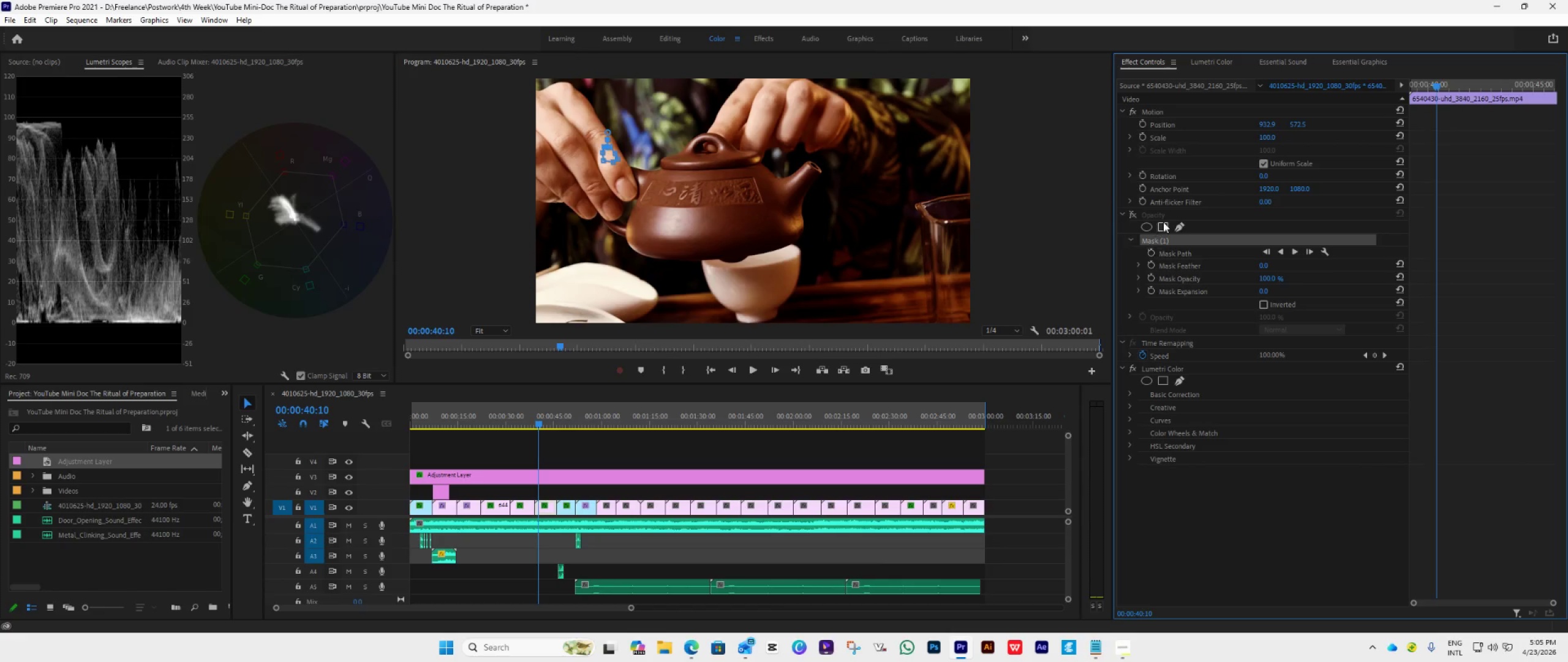 
left_click([1133, 219])
 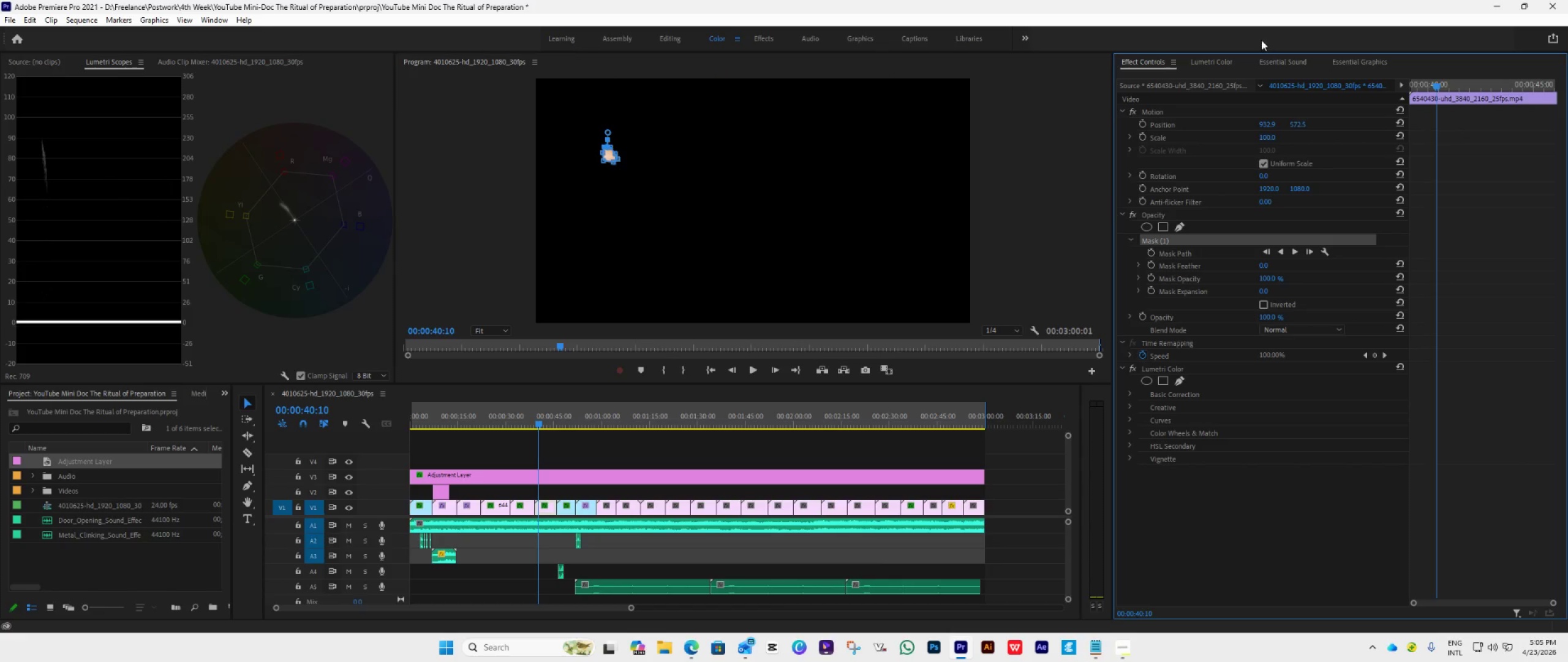 
left_click([1200, 62])
 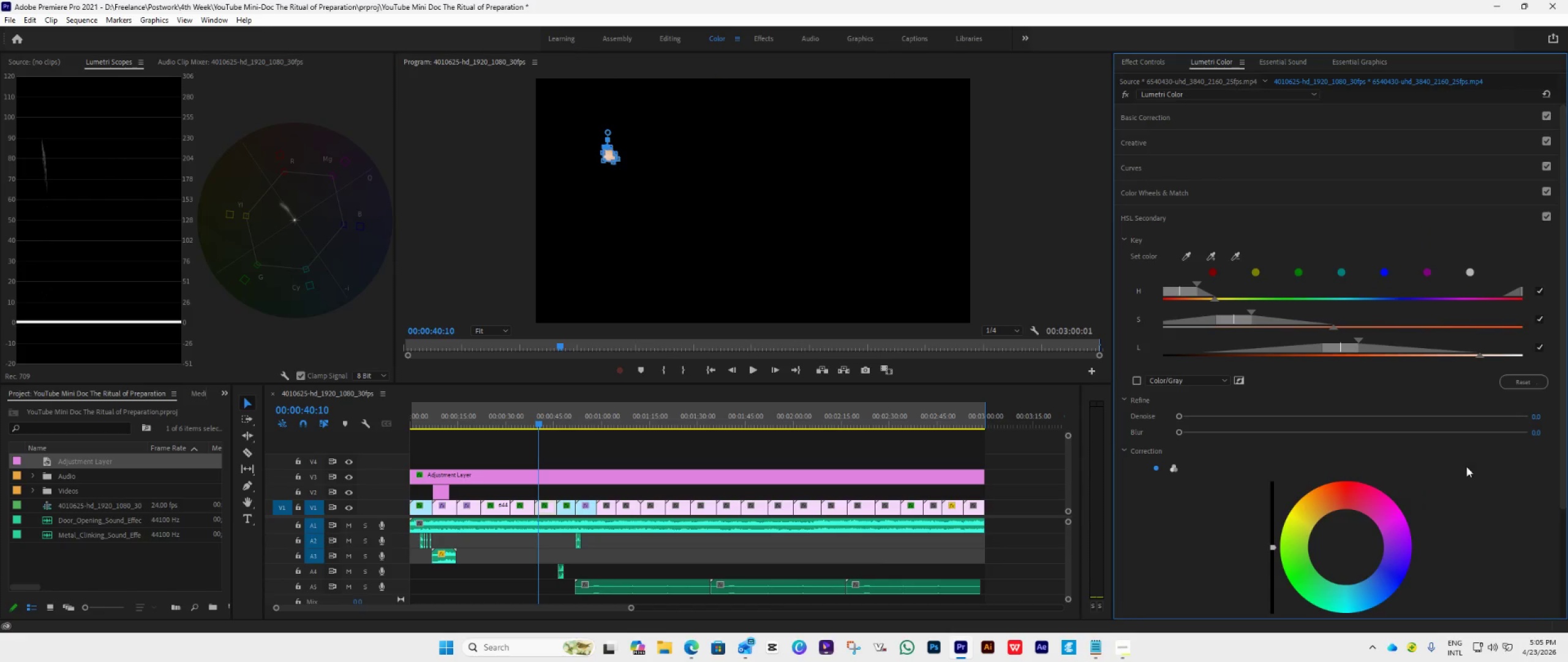 
scroll: coordinate [1513, 482], scroll_direction: down, amount: 1.0
 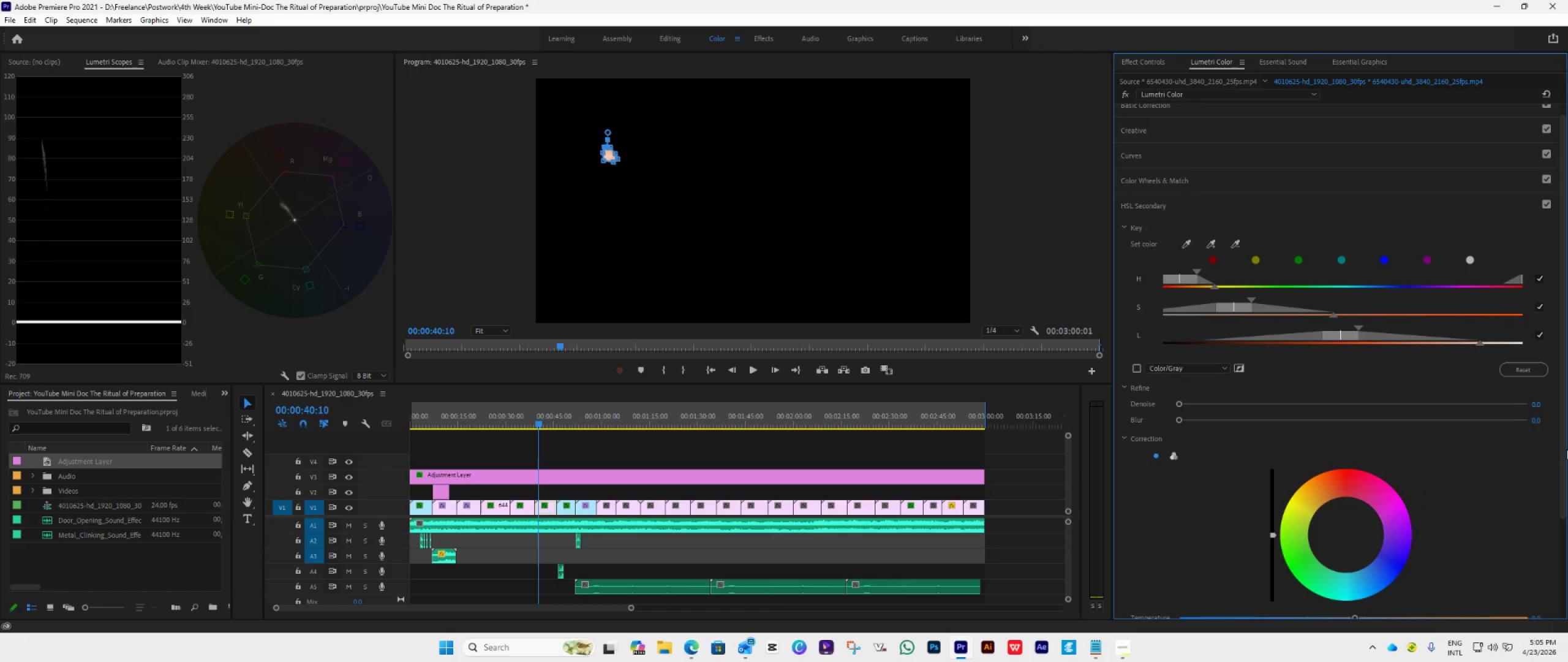 
left_click_drag(start_coordinate=[1562, 444], to_coordinate=[1567, 519])
 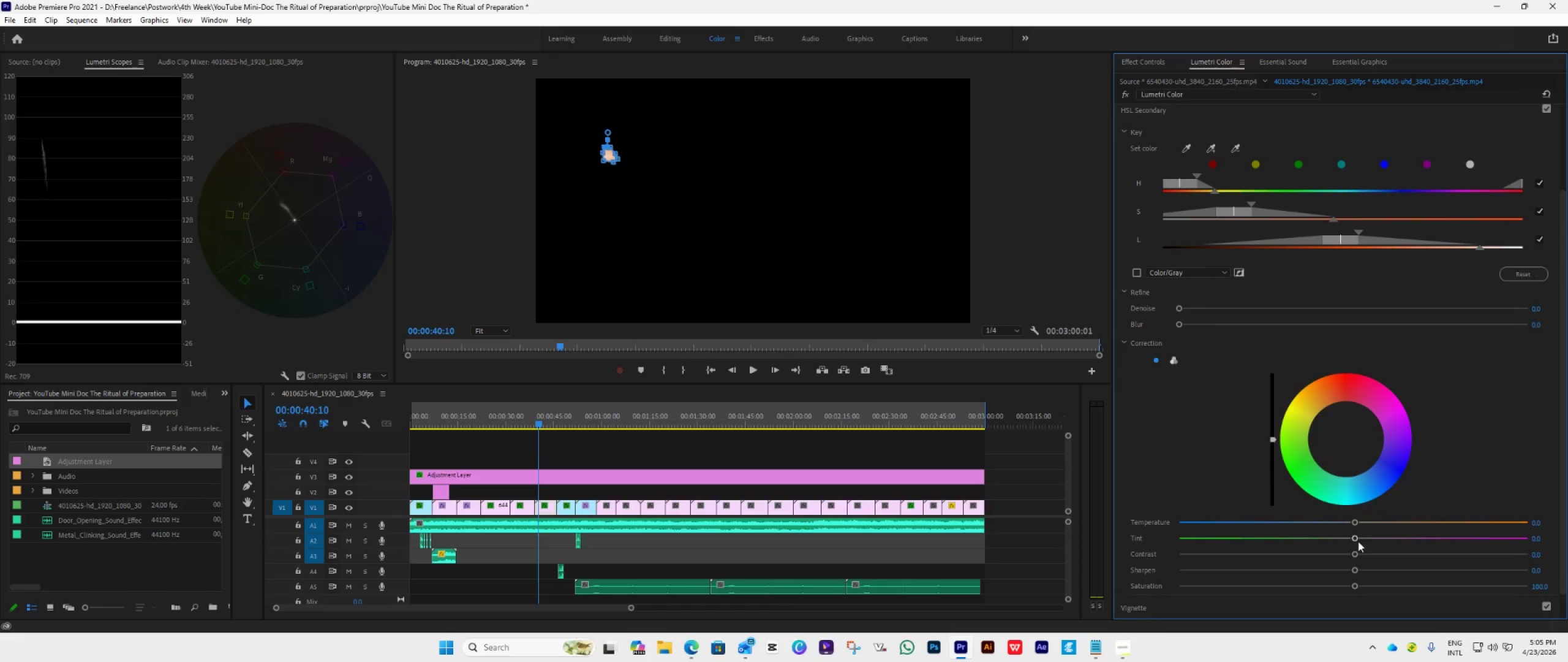 
left_click_drag(start_coordinate=[1352, 538], to_coordinate=[1369, 537])
 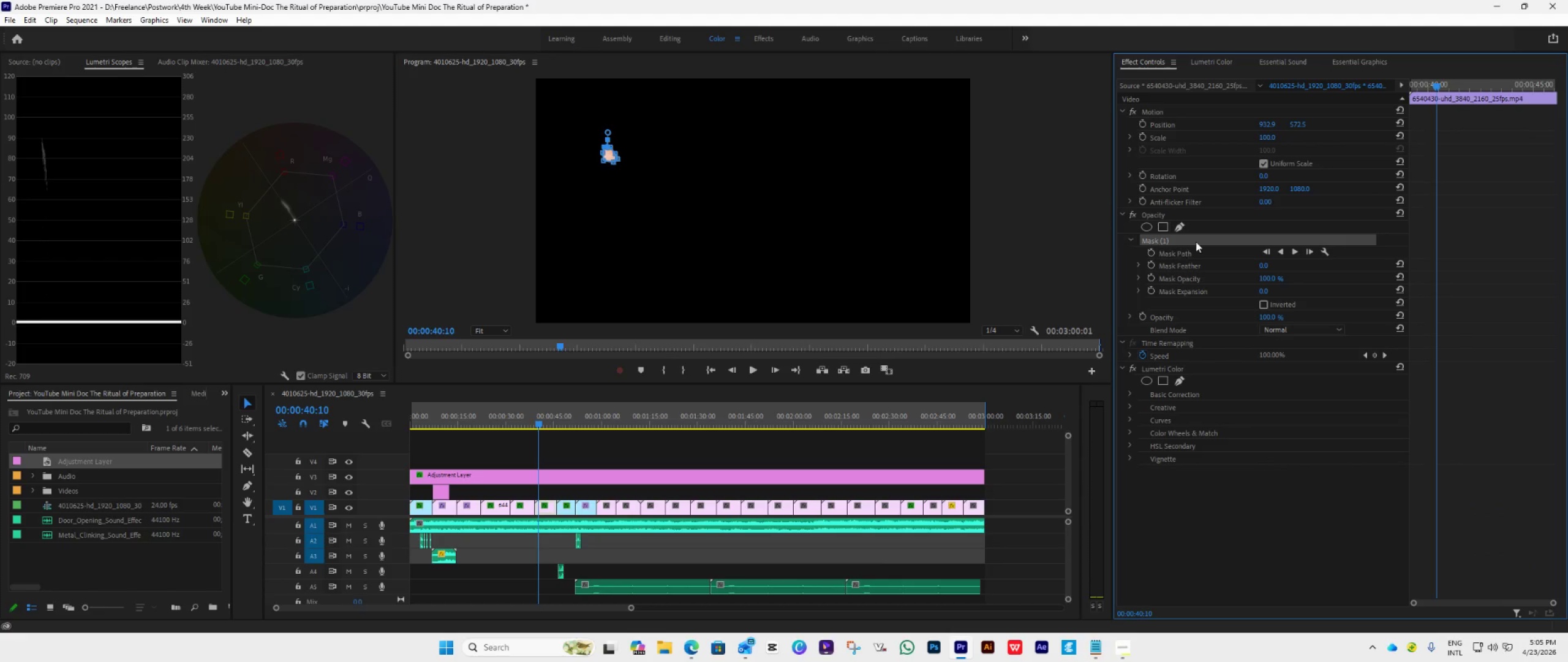 
left_click([1127, 213])
 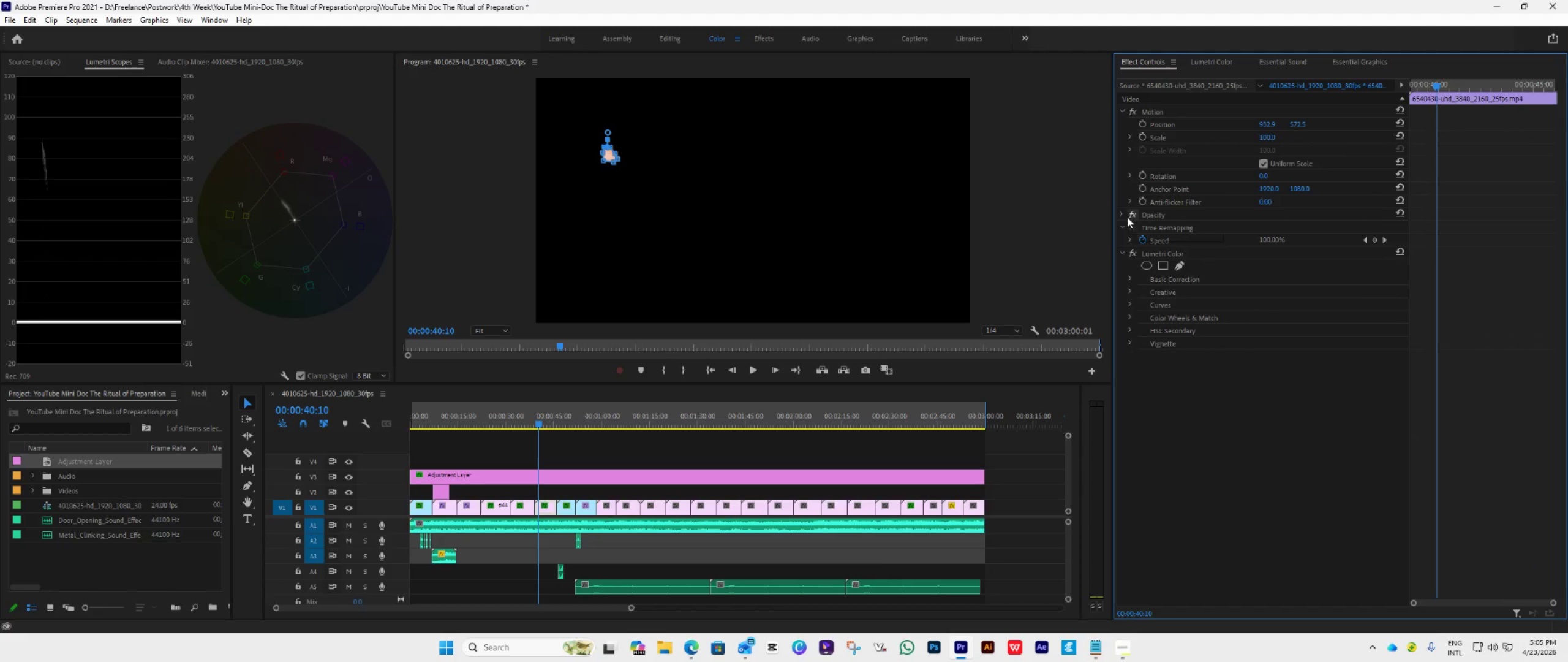 
left_click([1120, 216])
 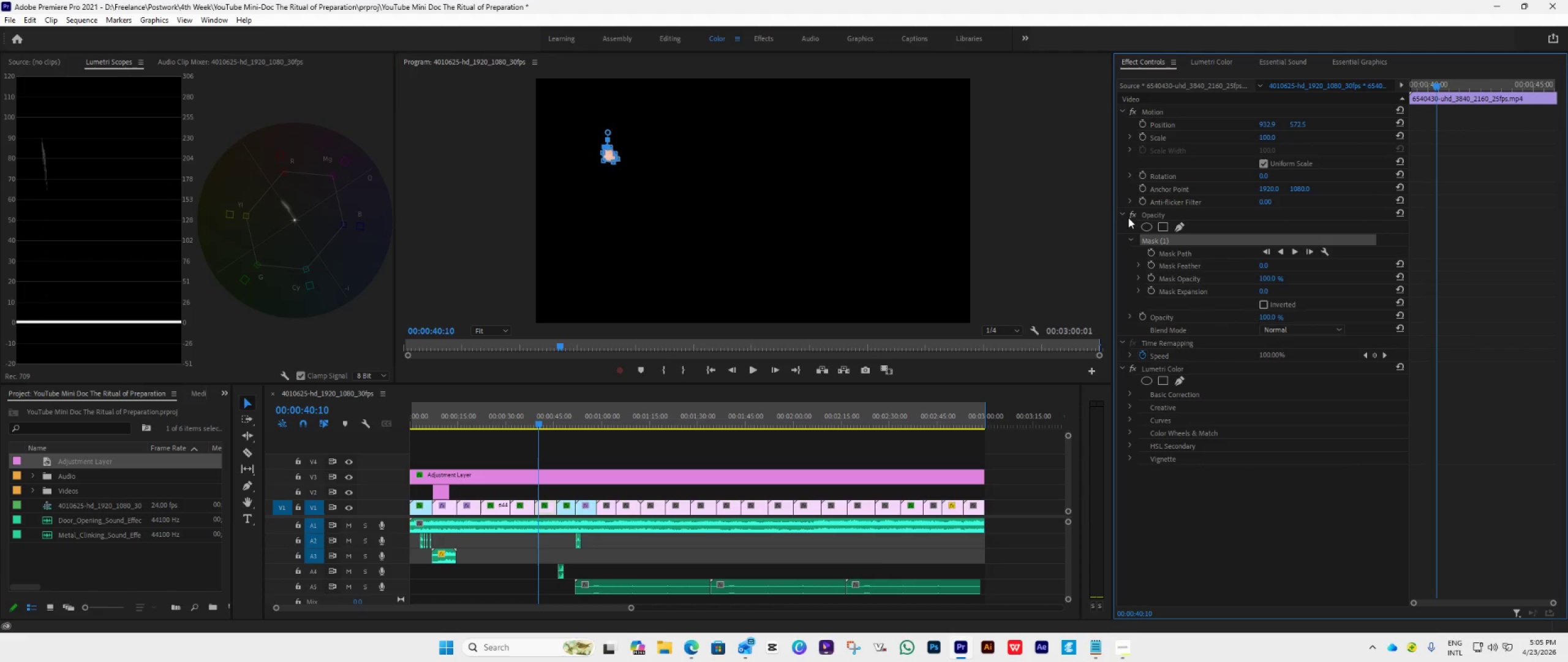 
left_click([1131, 216])
 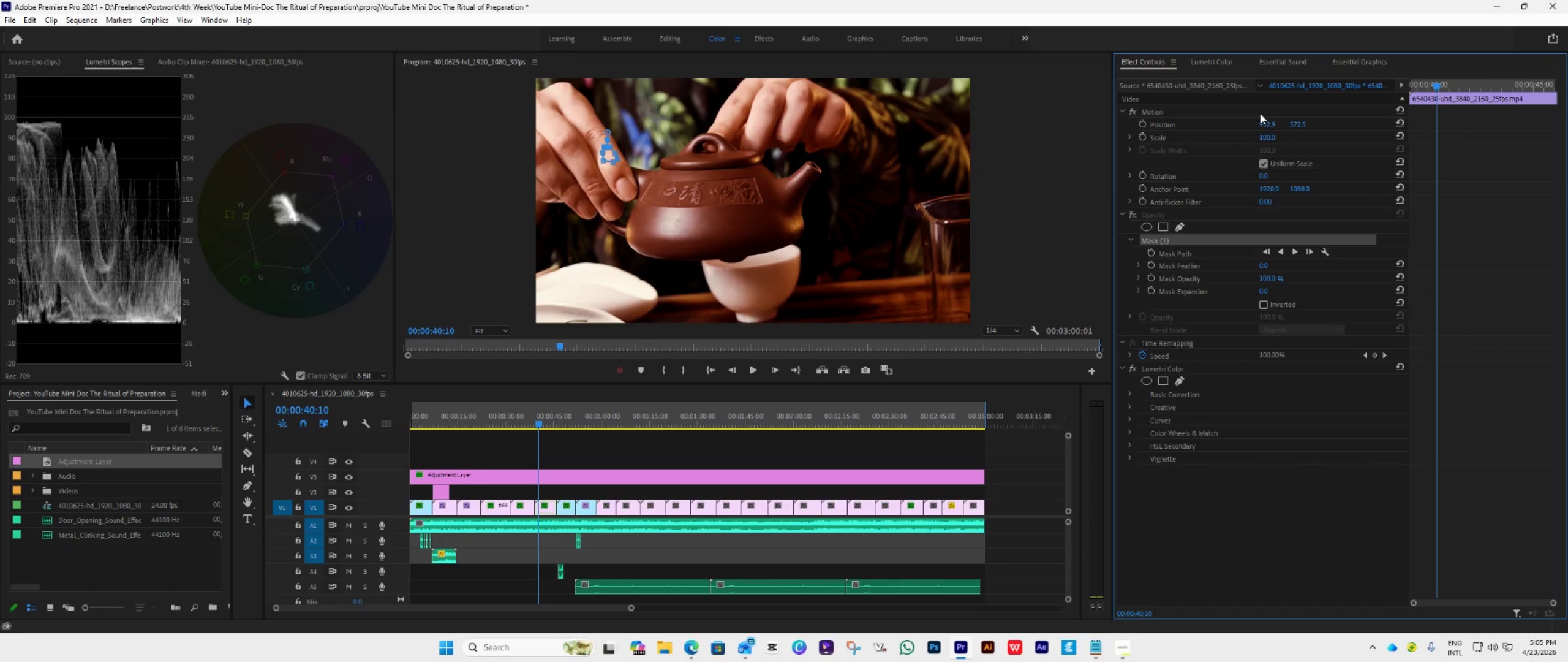 
left_click([1221, 64])
 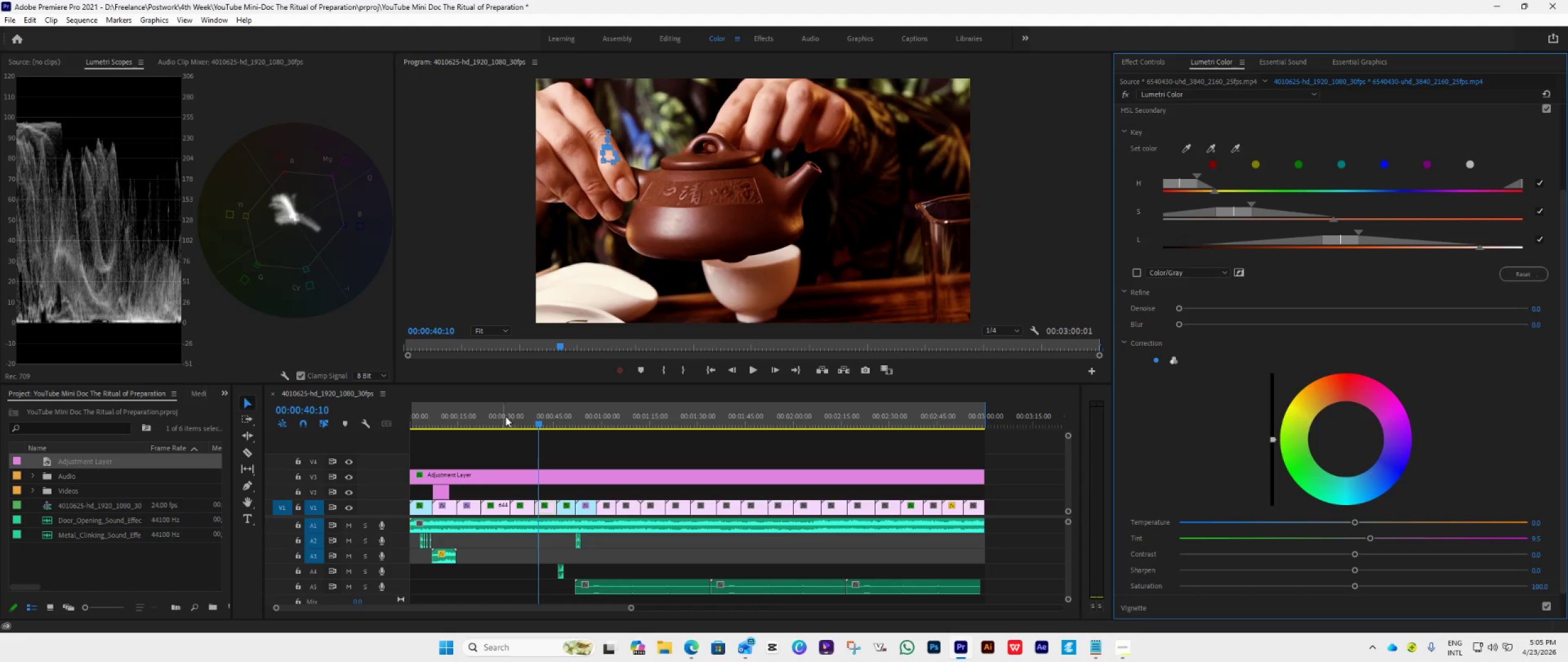 
left_click([886, 366])
 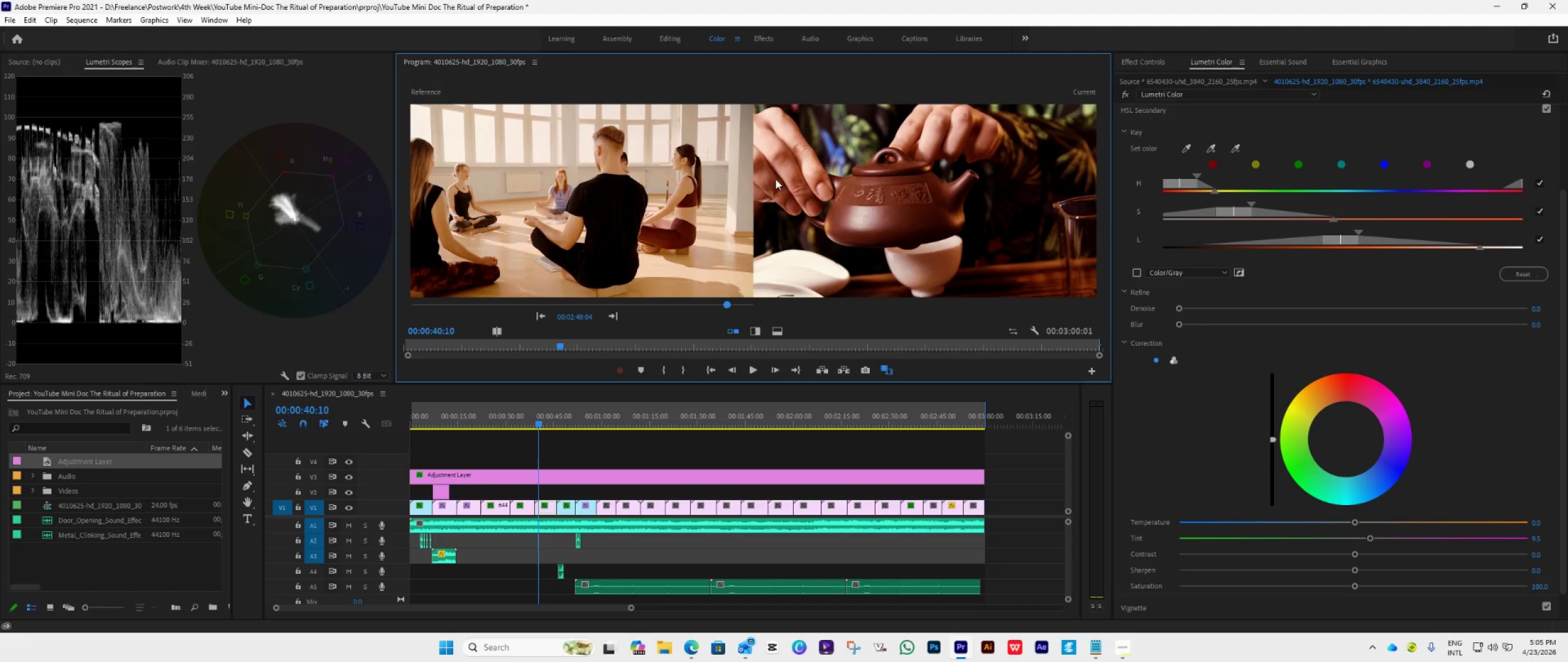 
wait(18.61)
 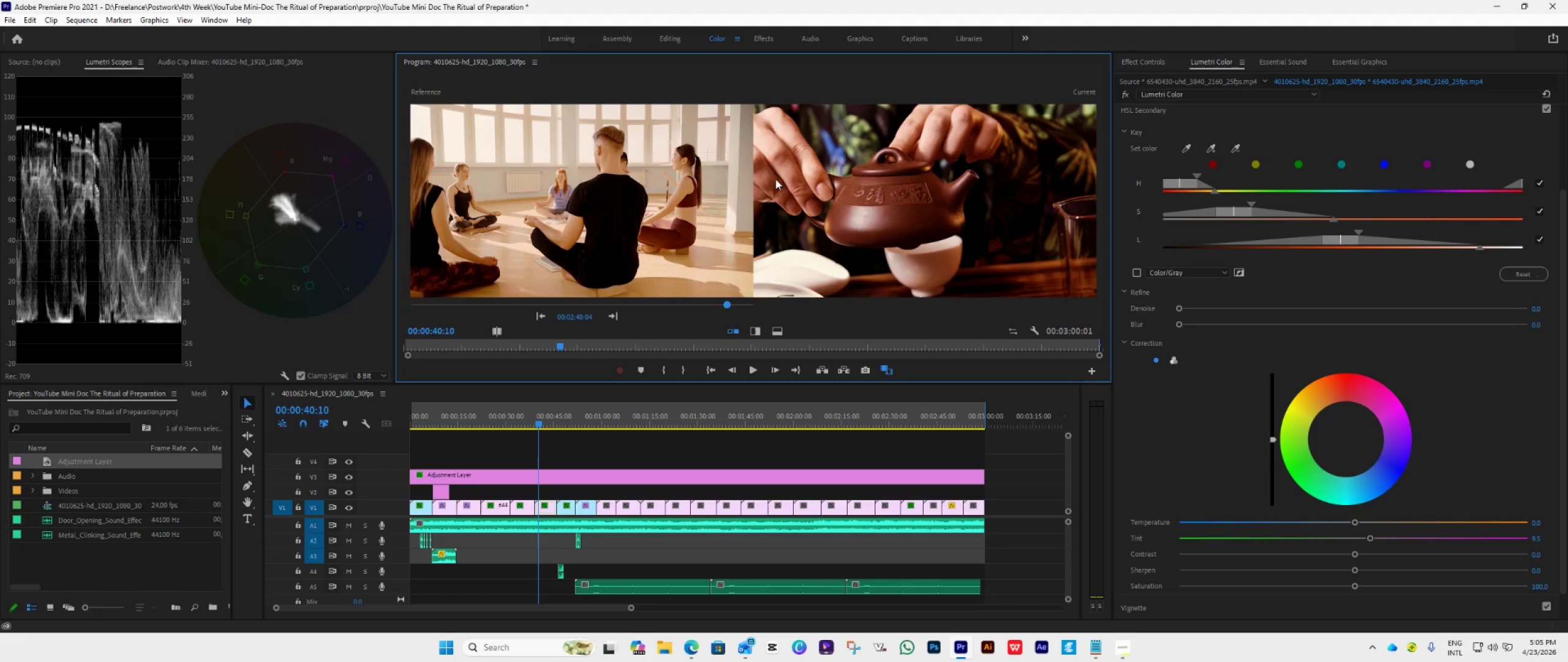 
left_click([889, 374])
 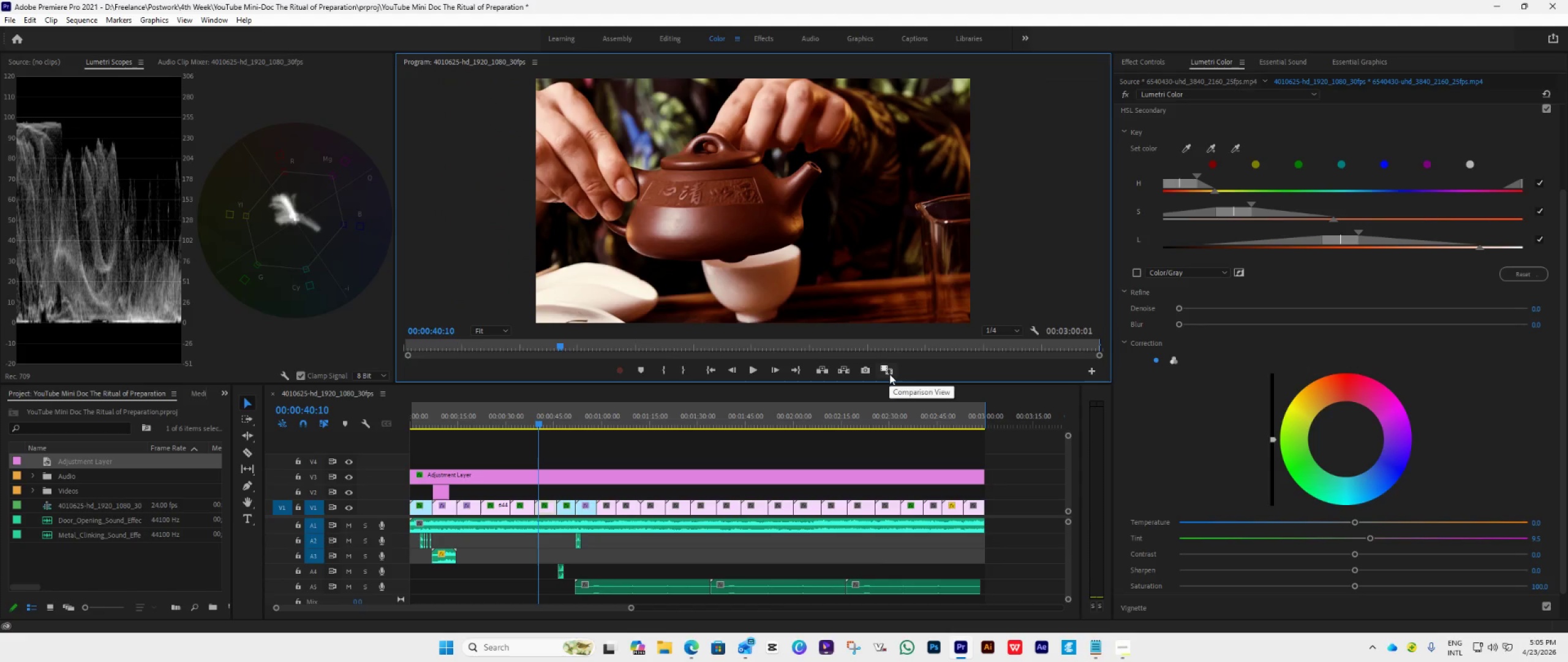 
left_click([889, 374])
 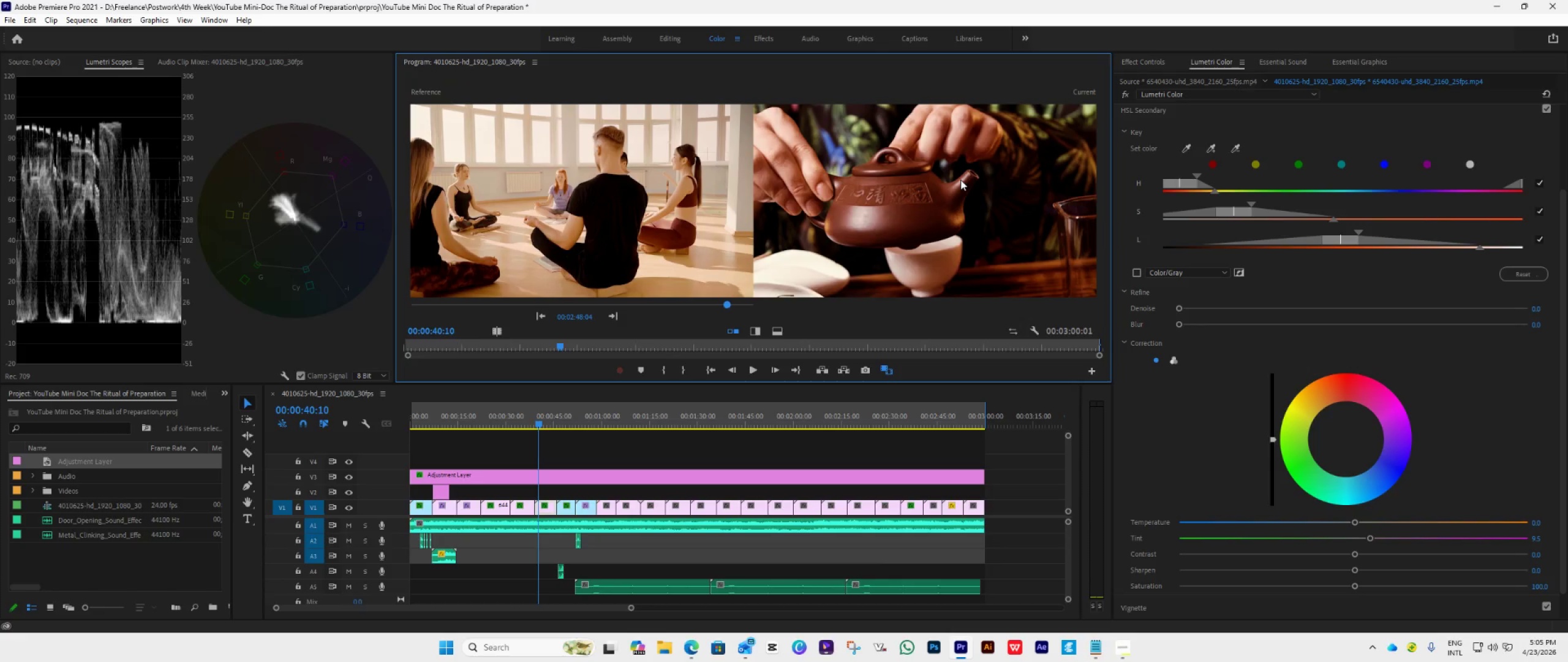 
wait(9.34)
 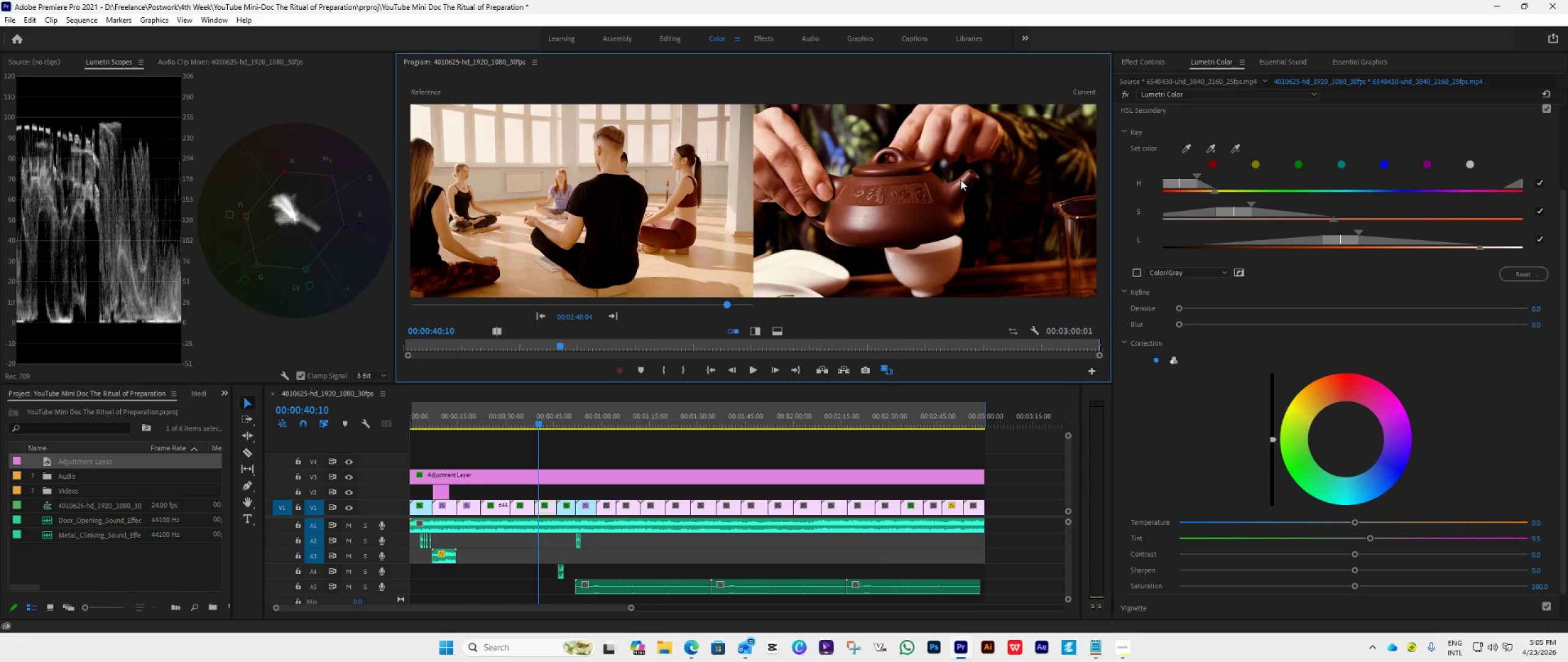 
scroll: coordinate [1191, 153], scroll_direction: up, amount: 19.0
 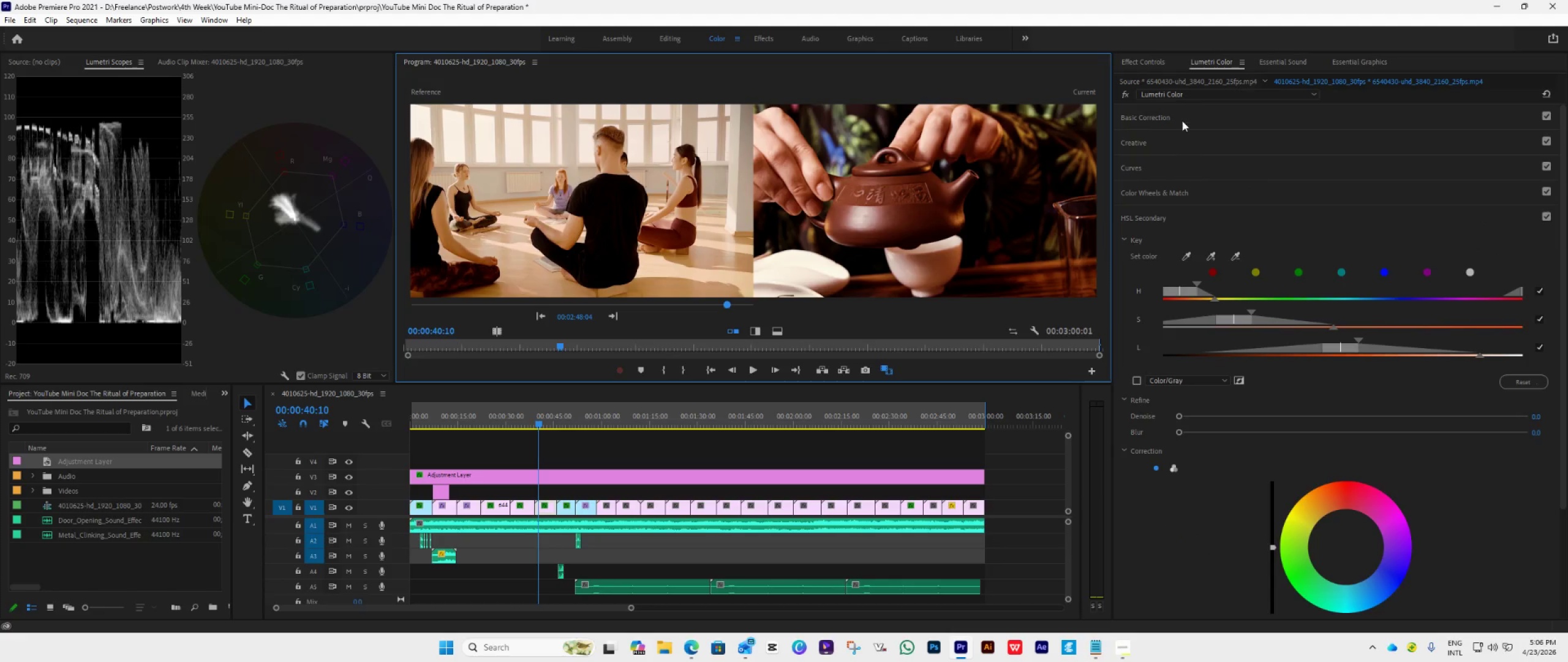 
left_click([1182, 118])
 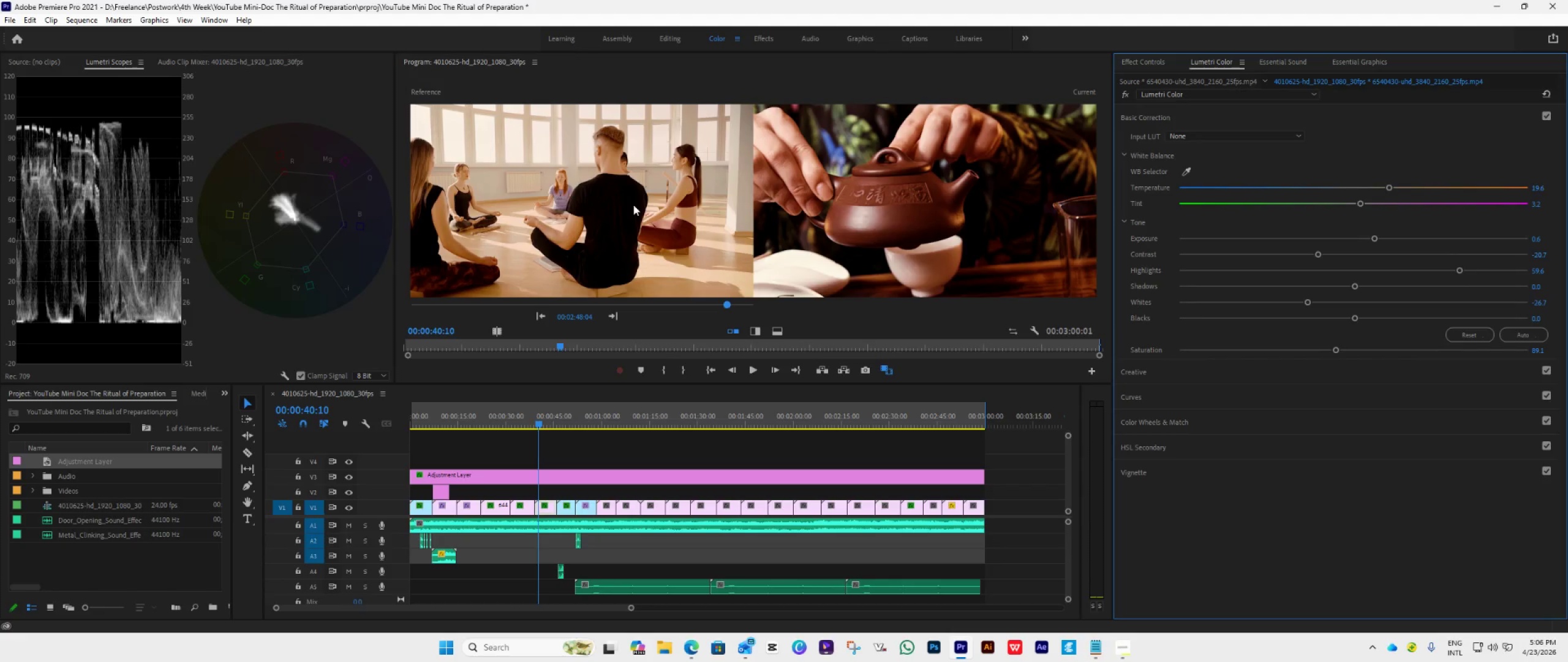 
wait(32.39)
 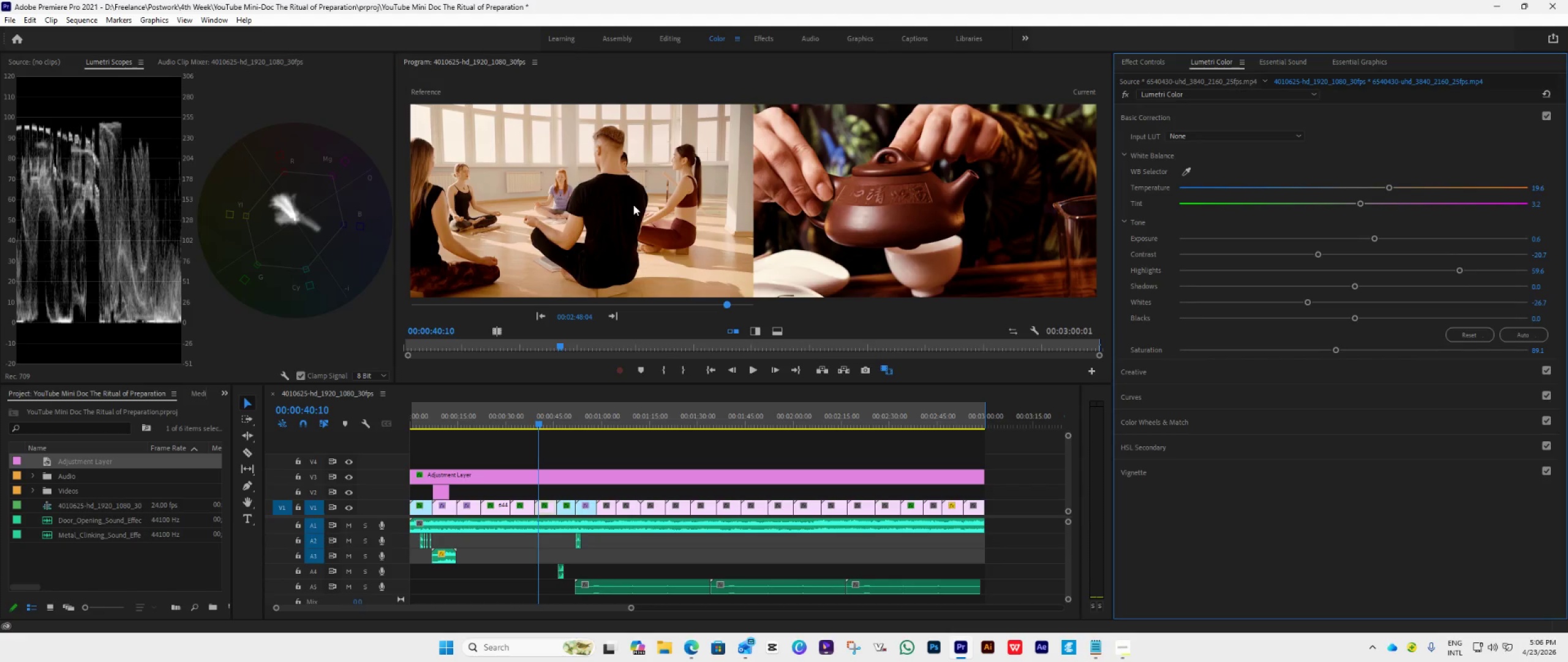 
left_click([888, 368])
 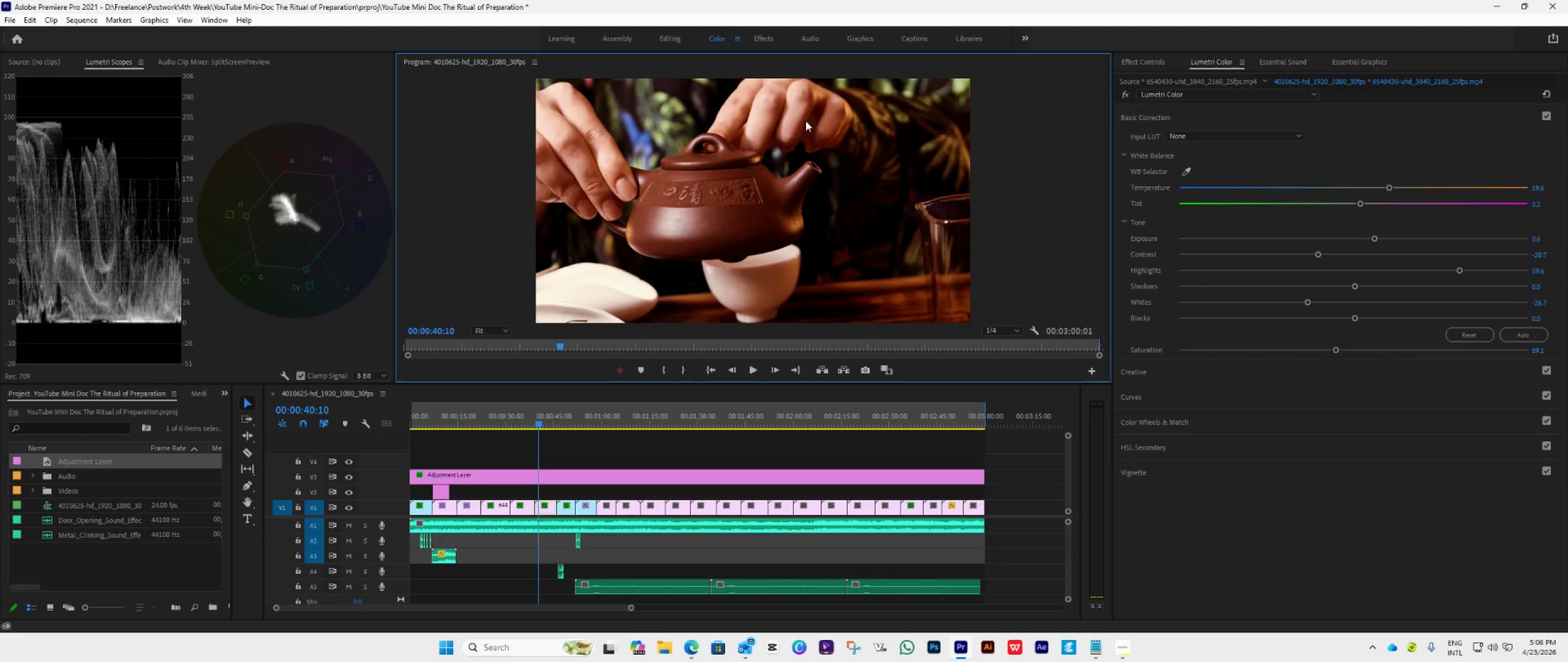 
wait(5.69)
 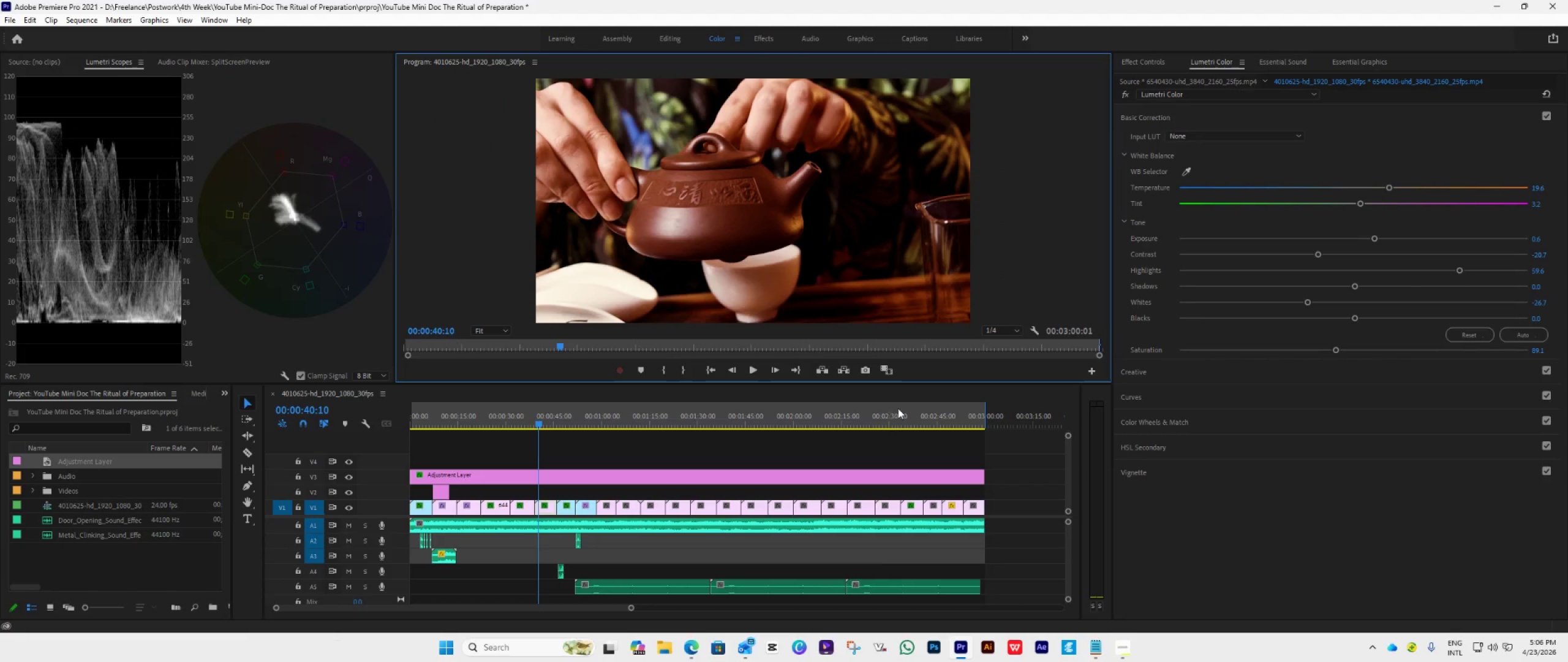 
left_click([891, 371])
 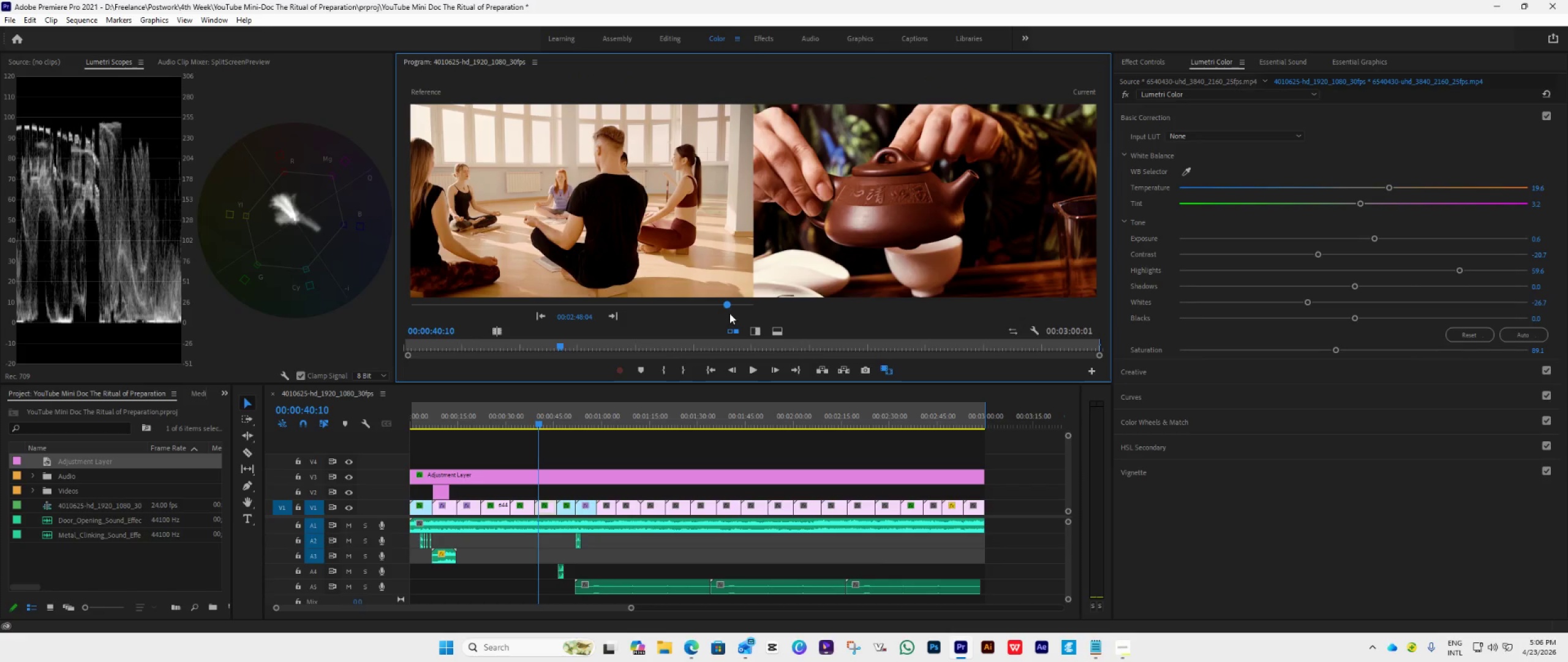 
left_click_drag(start_coordinate=[726, 305], to_coordinate=[538, 337])
 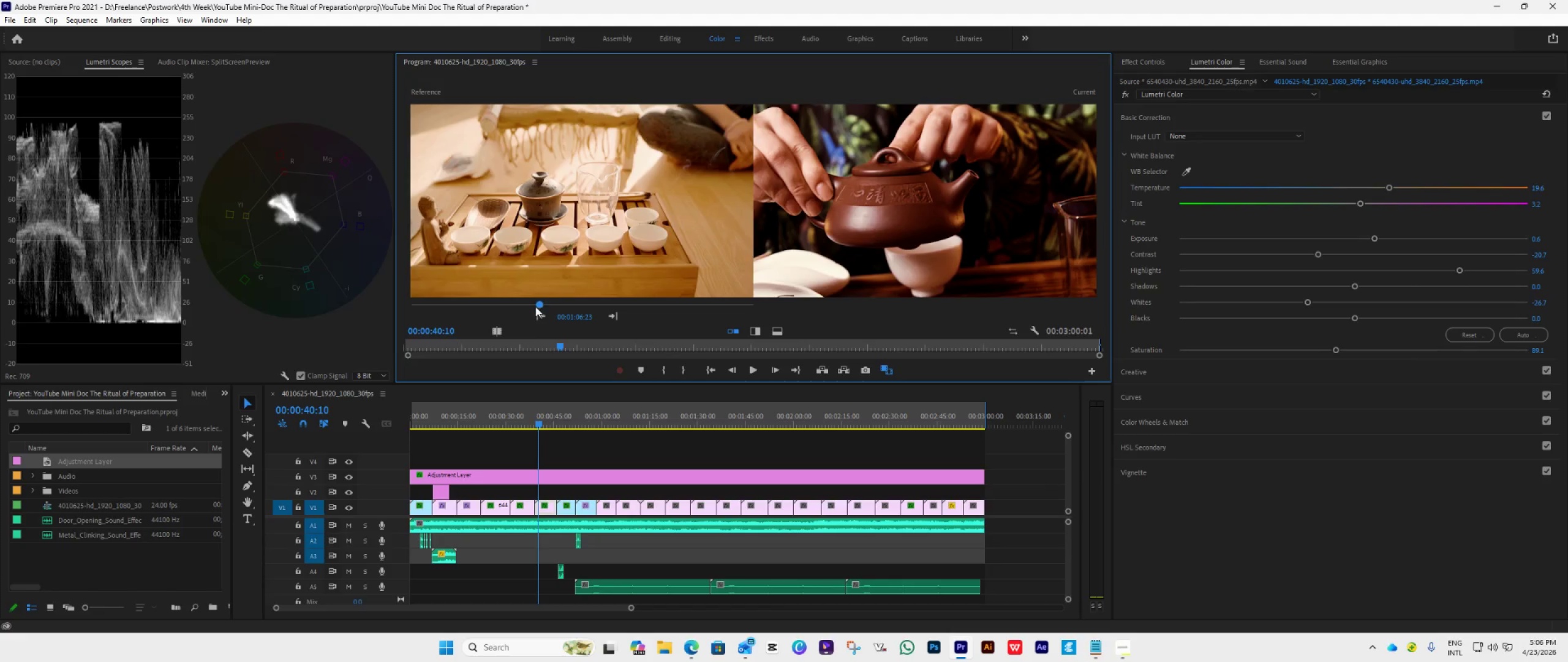 
left_click_drag(start_coordinate=[537, 303], to_coordinate=[508, 320])
 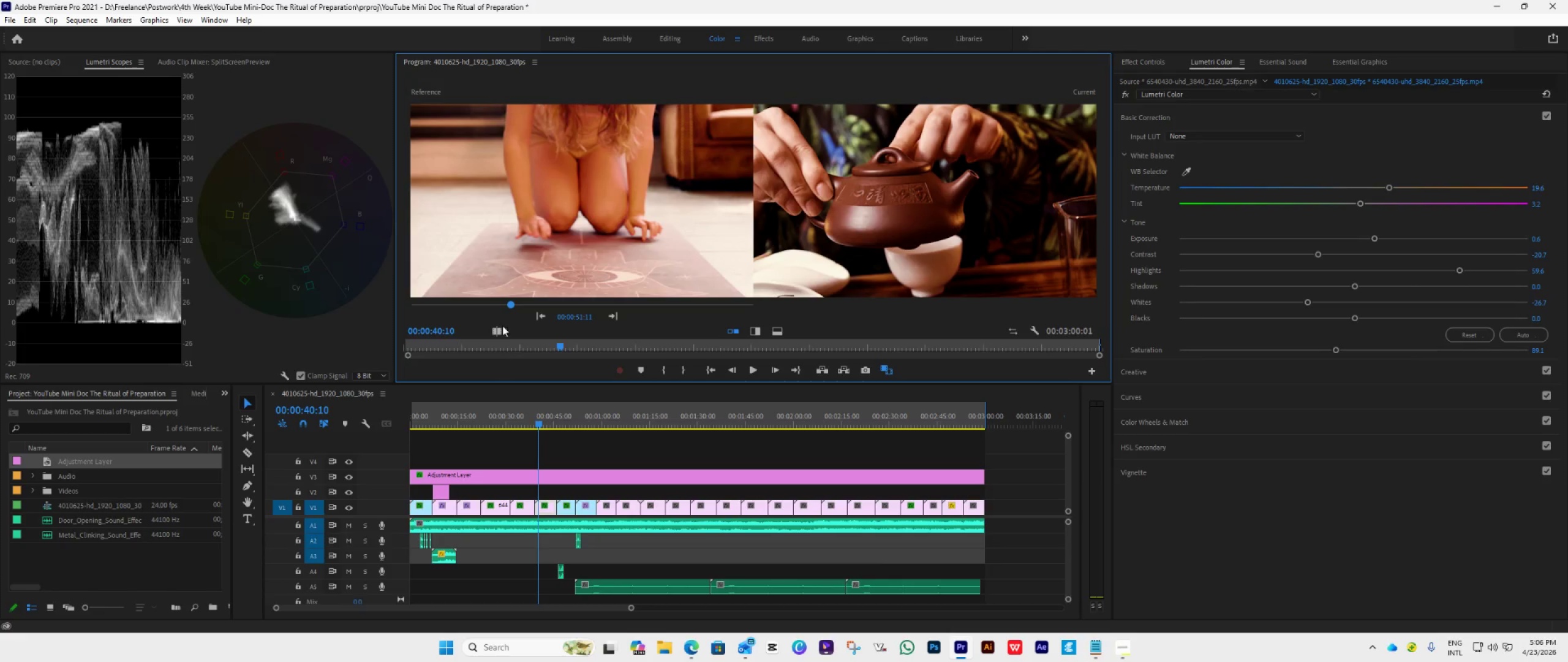 
left_click_drag(start_coordinate=[511, 305], to_coordinate=[497, 324])
 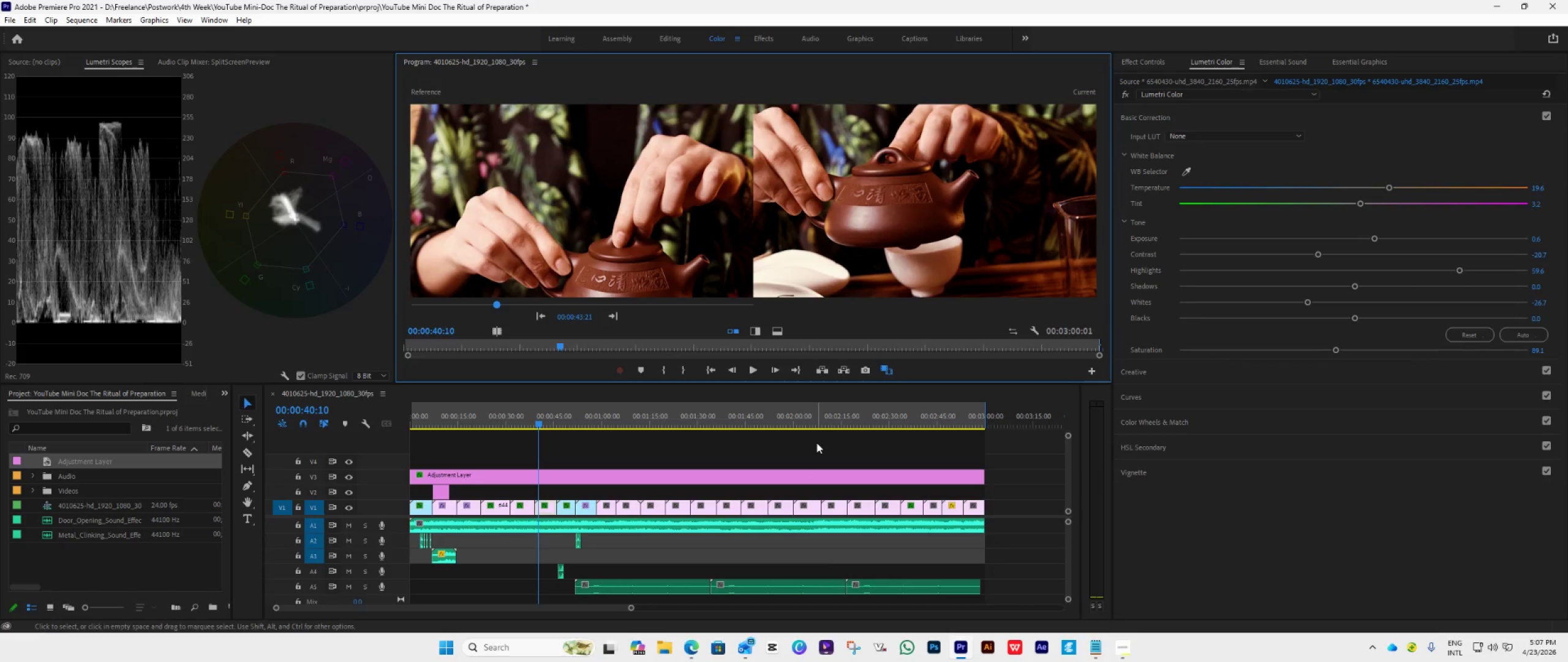 
wait(5.91)
 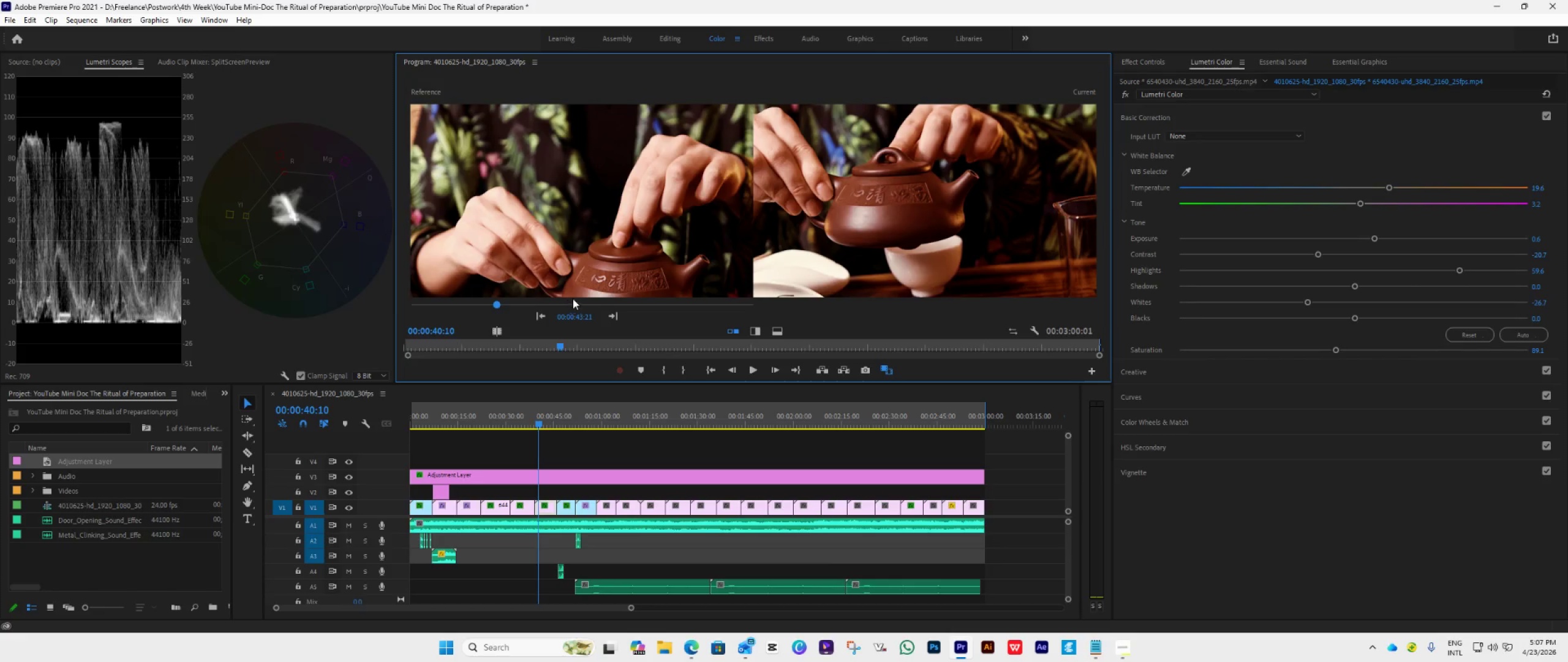 
left_click([652, 424])
 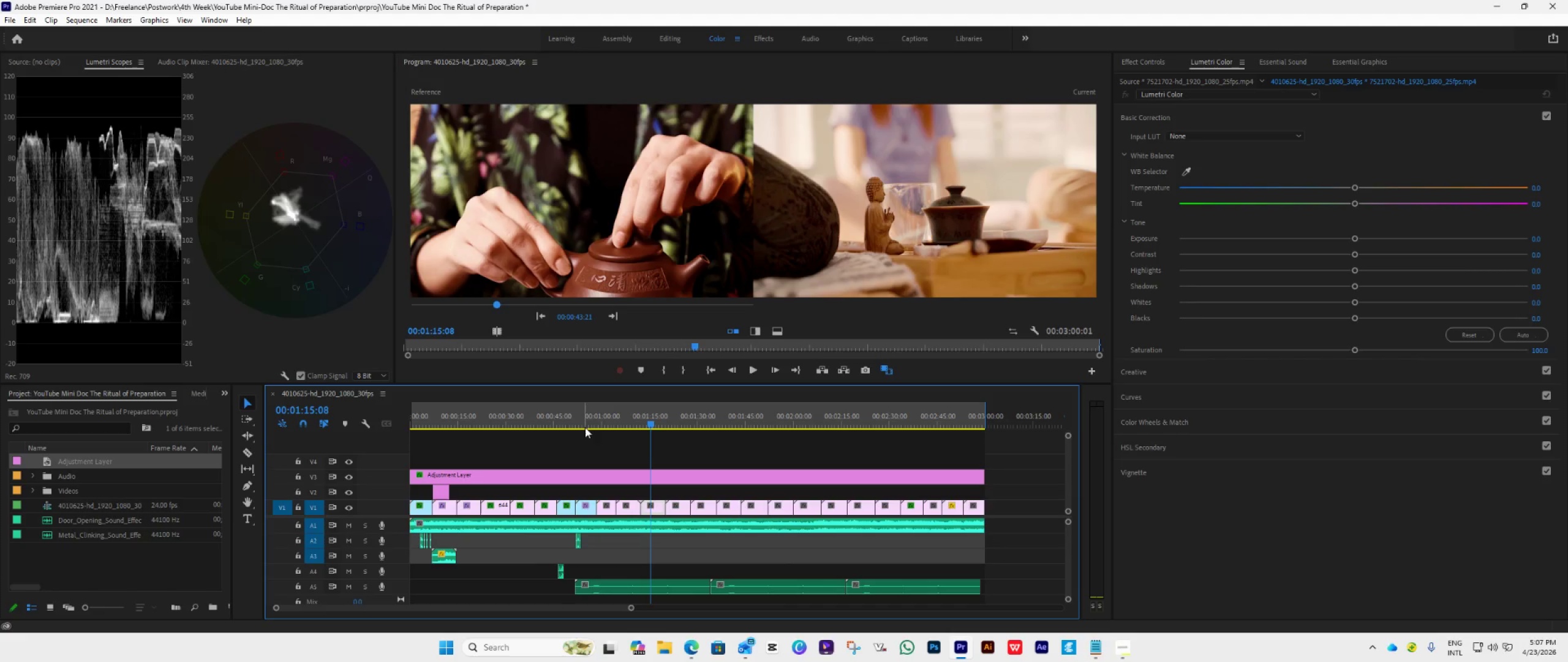 
left_click([584, 420])
 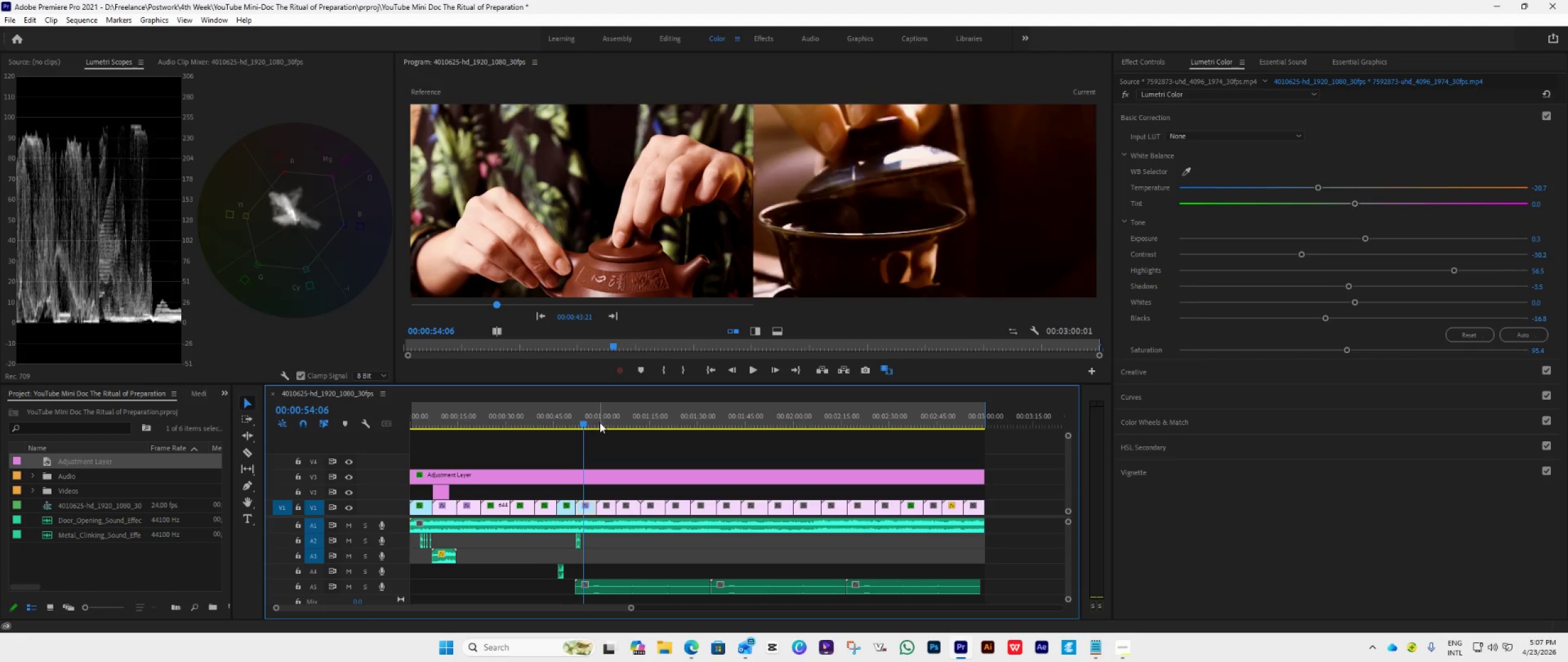 
left_click([600, 422])
 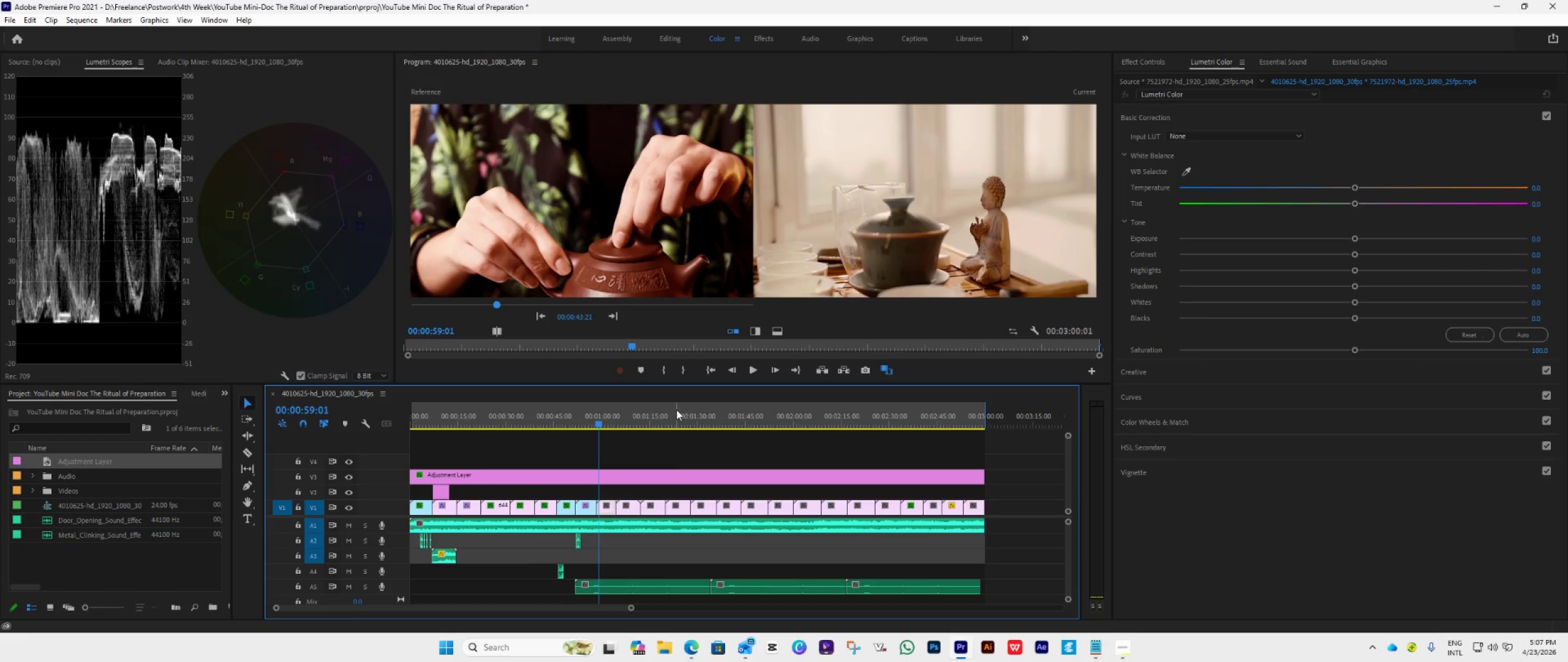 
left_click([609, 510])
 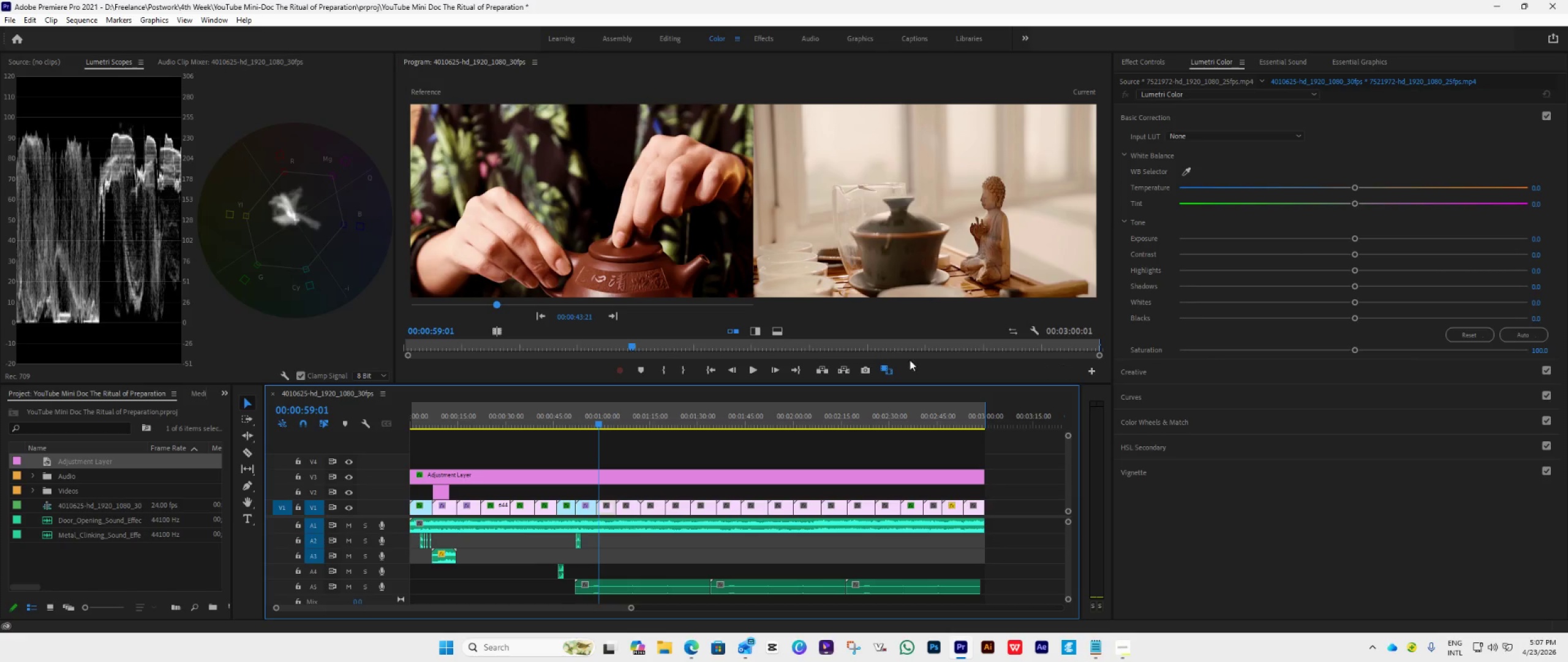 
left_click_drag(start_coordinate=[597, 422], to_coordinate=[604, 425])
 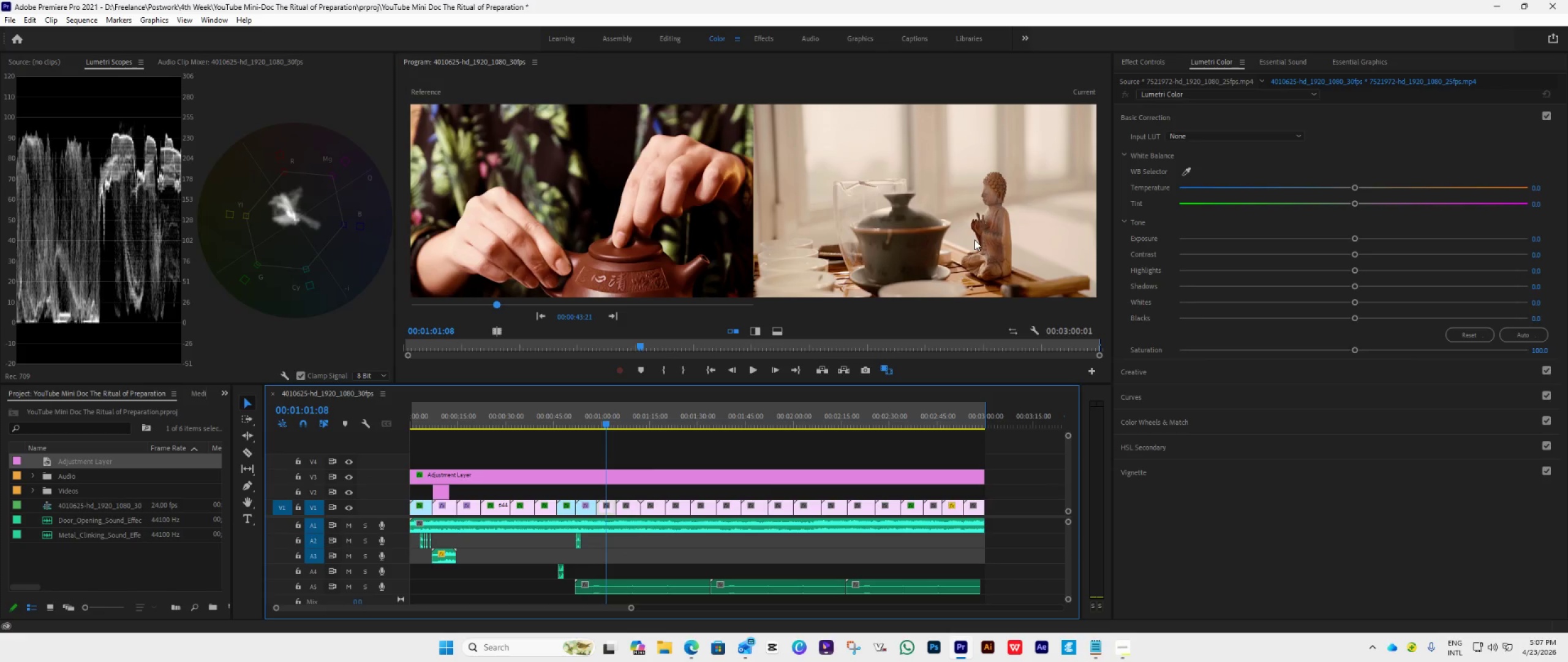 
wait(8.27)
 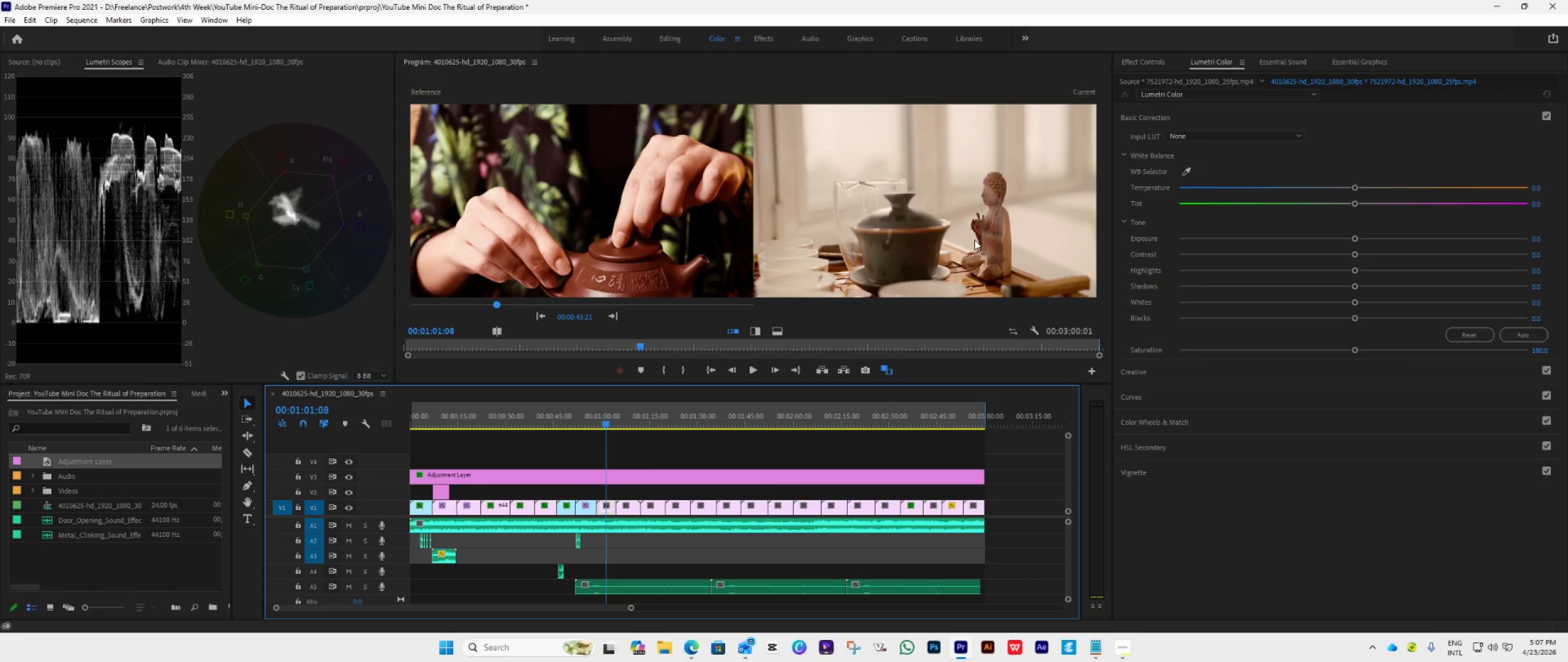 
left_click([1178, 112])
 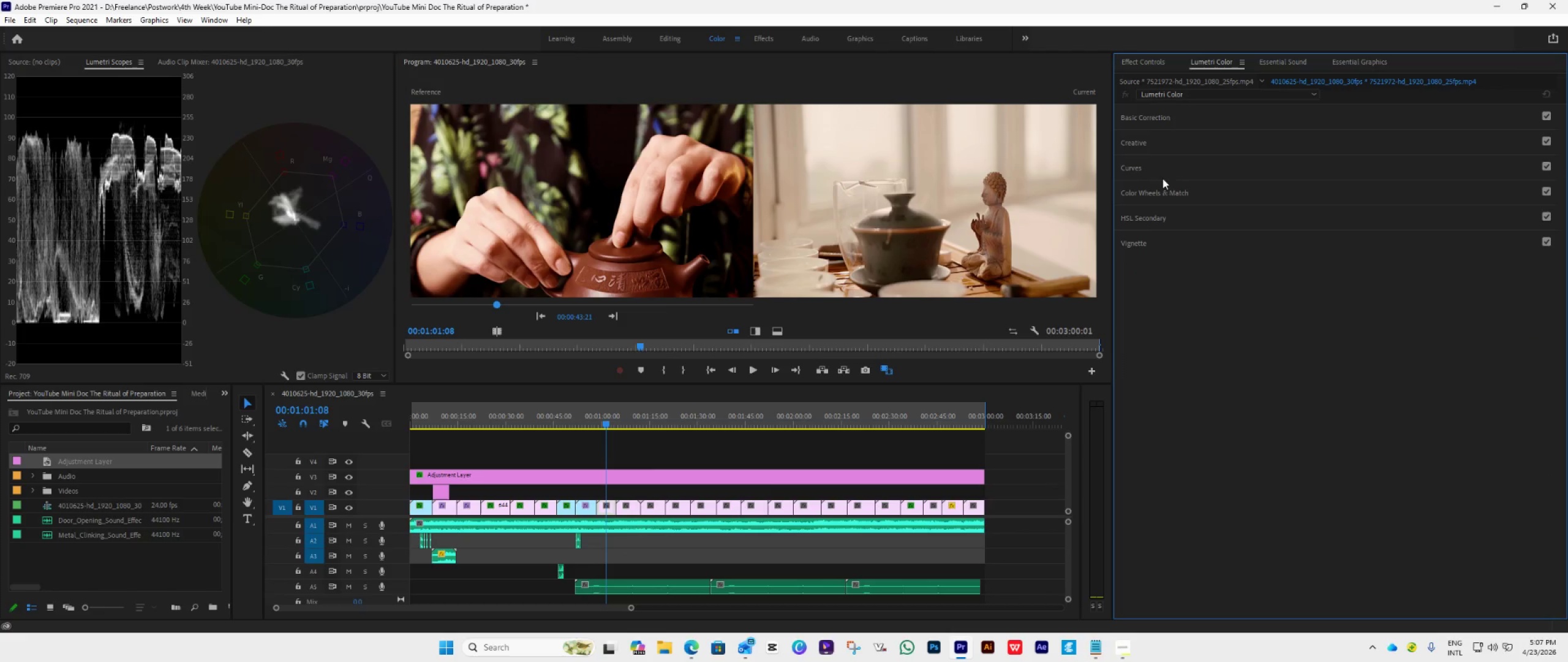 
left_click([1172, 191])
 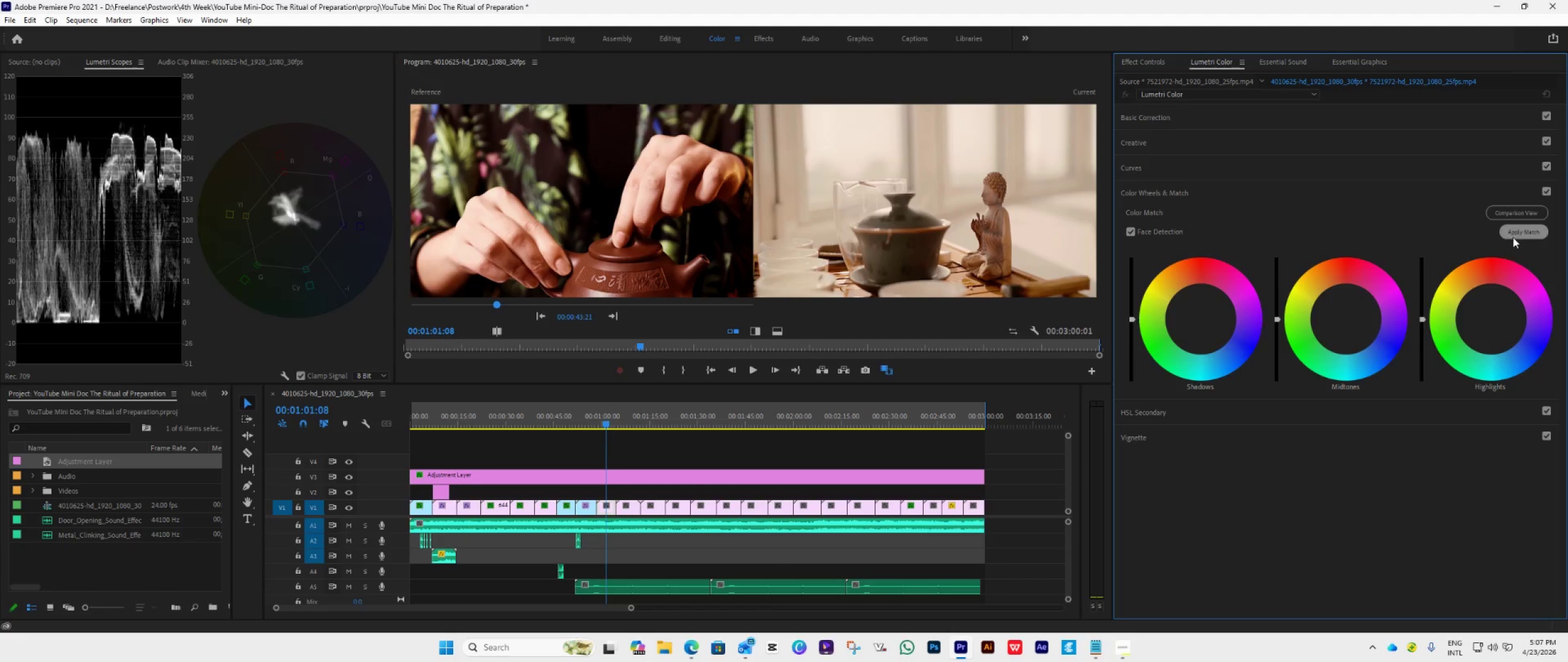 
left_click([1521, 234])
 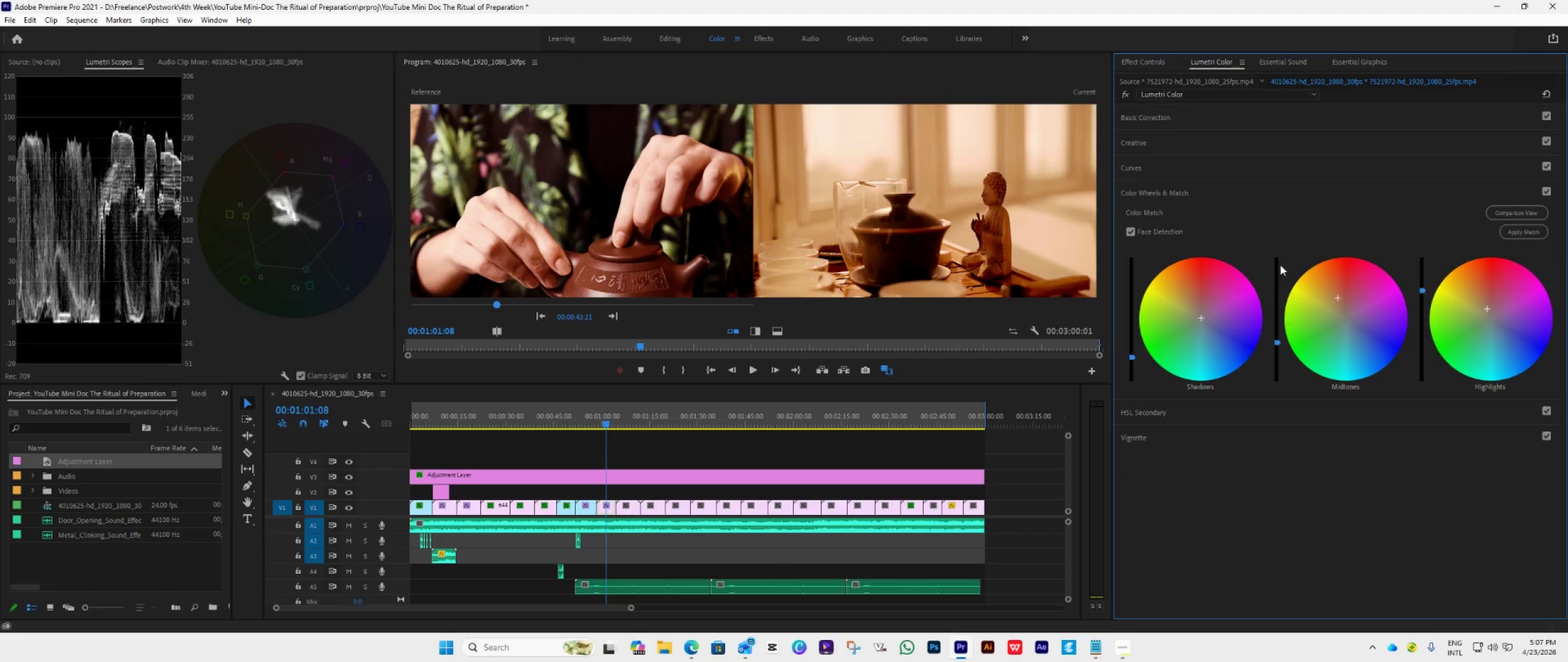 
wait(13.16)
 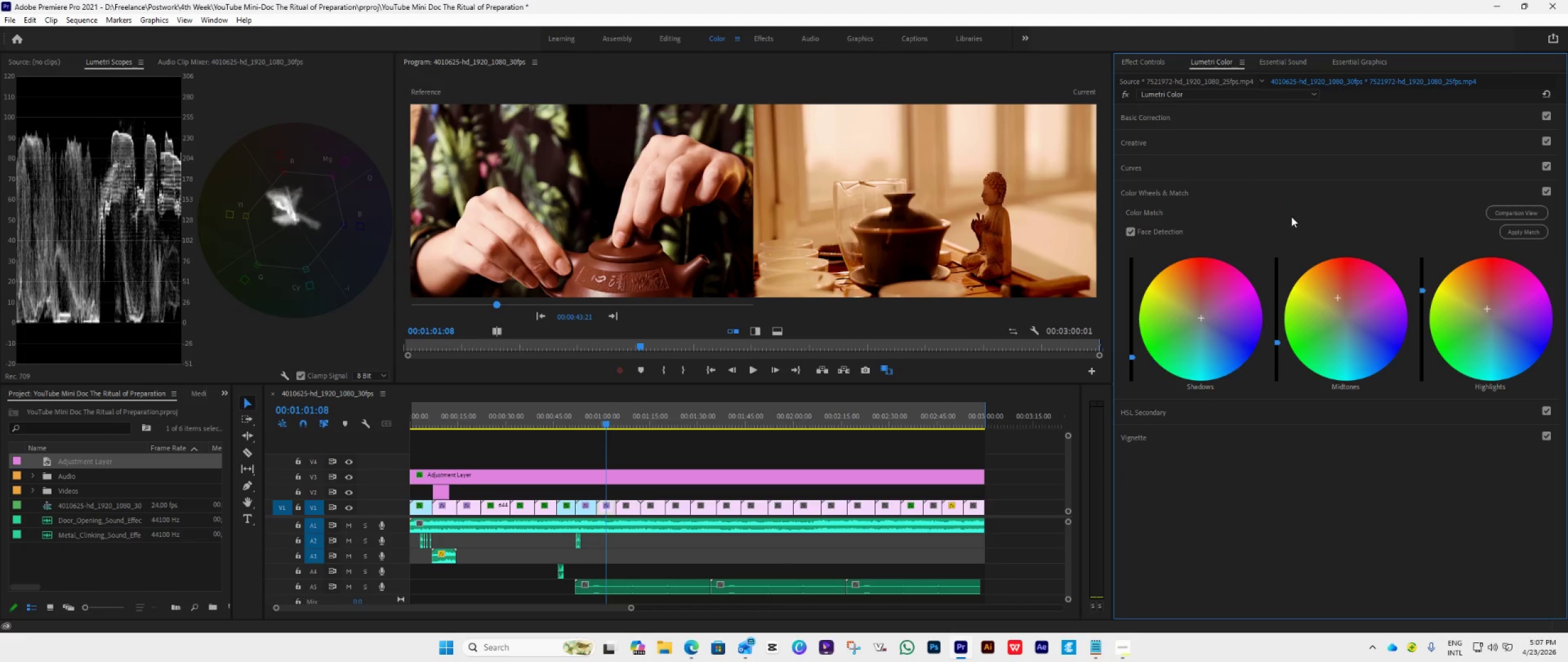 
key(Control+Z)
 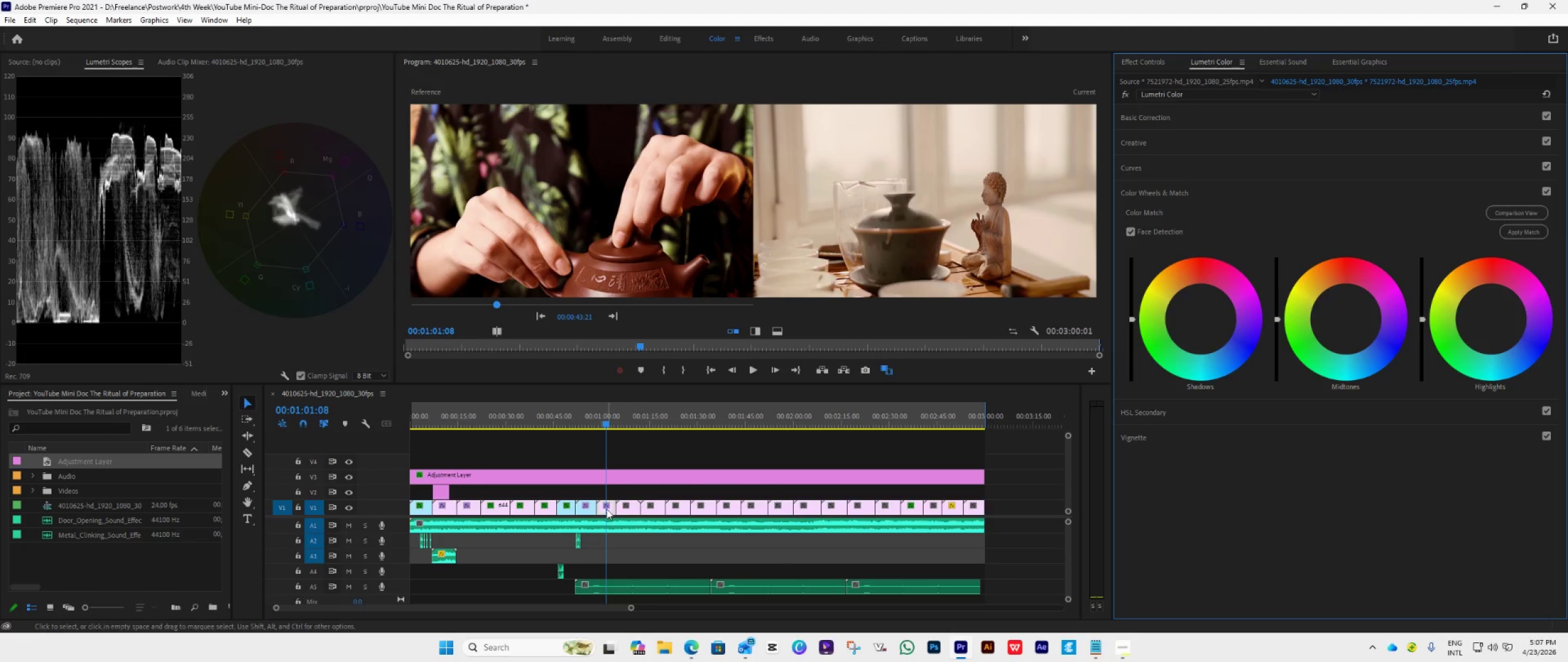 
left_click([1186, 110])
 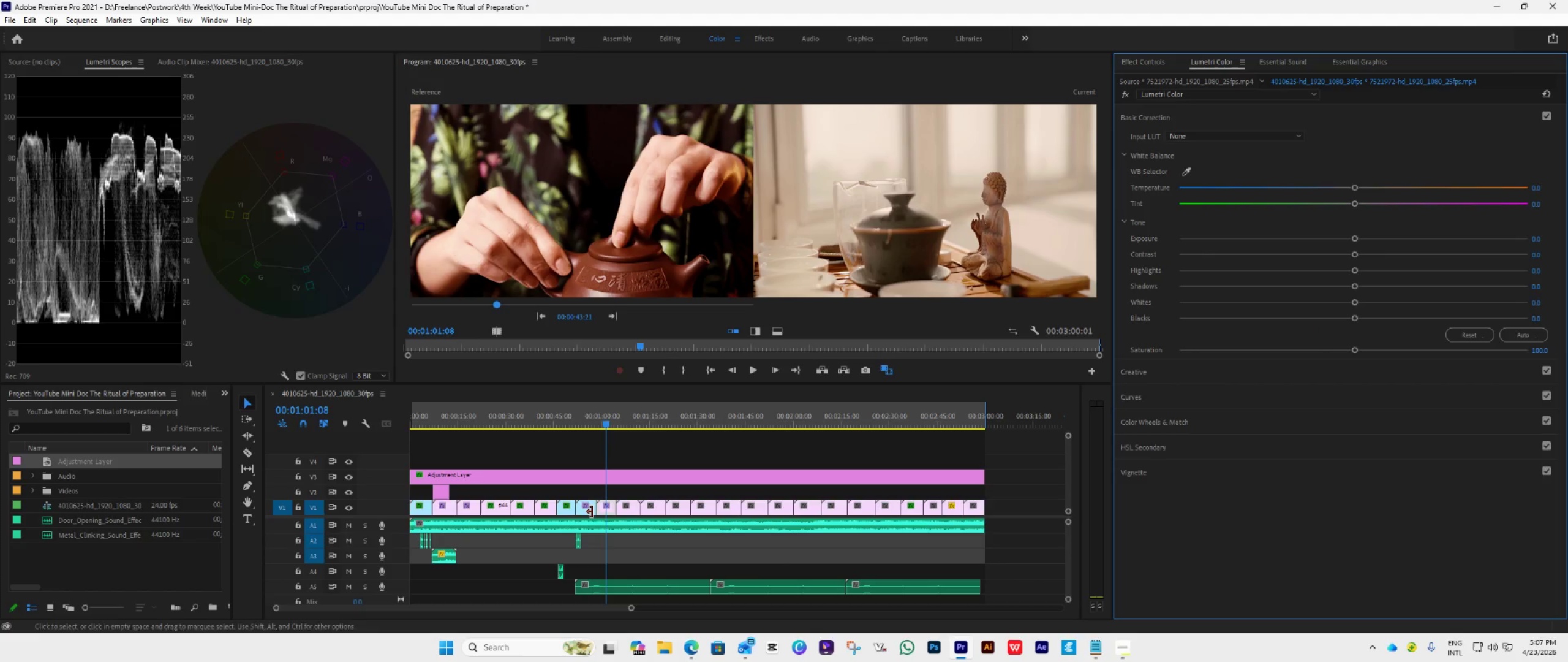 
left_click([608, 509])
 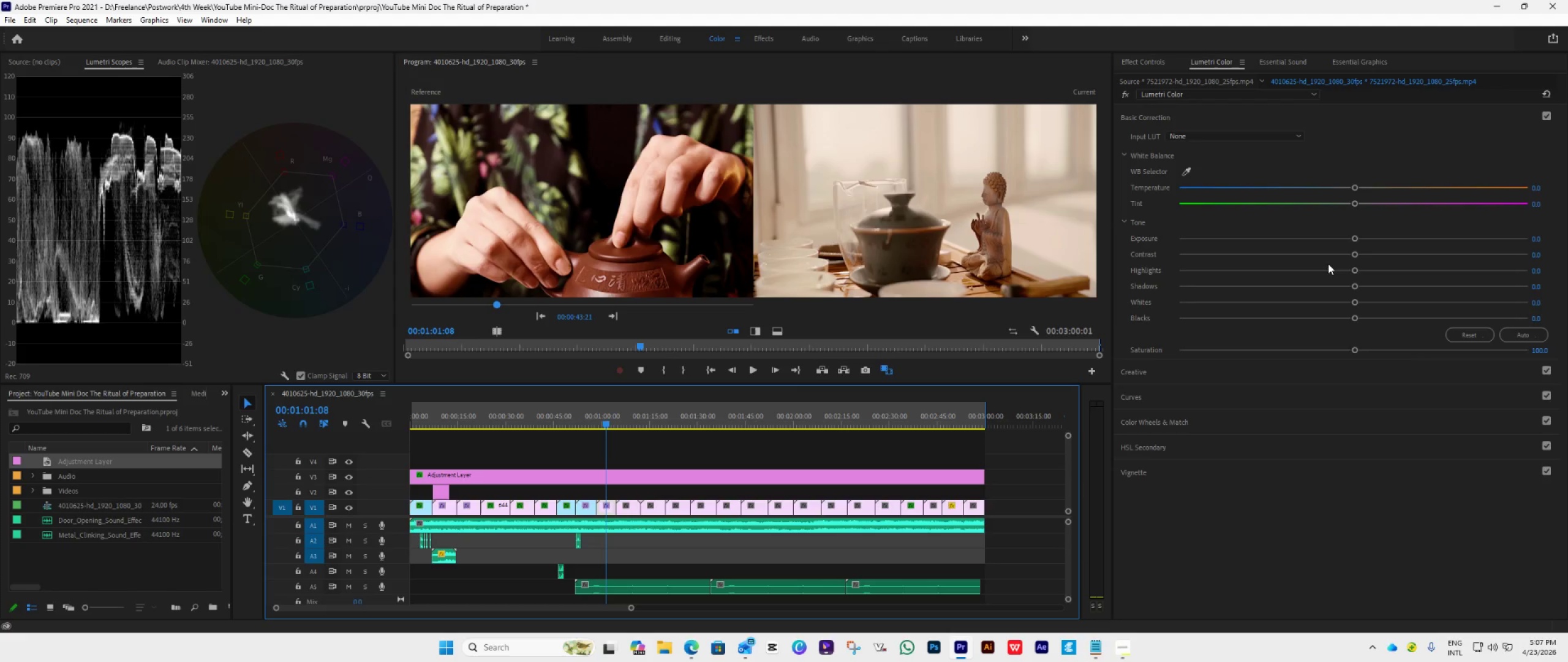 
left_click_drag(start_coordinate=[1358, 256], to_coordinate=[1416, 267])
 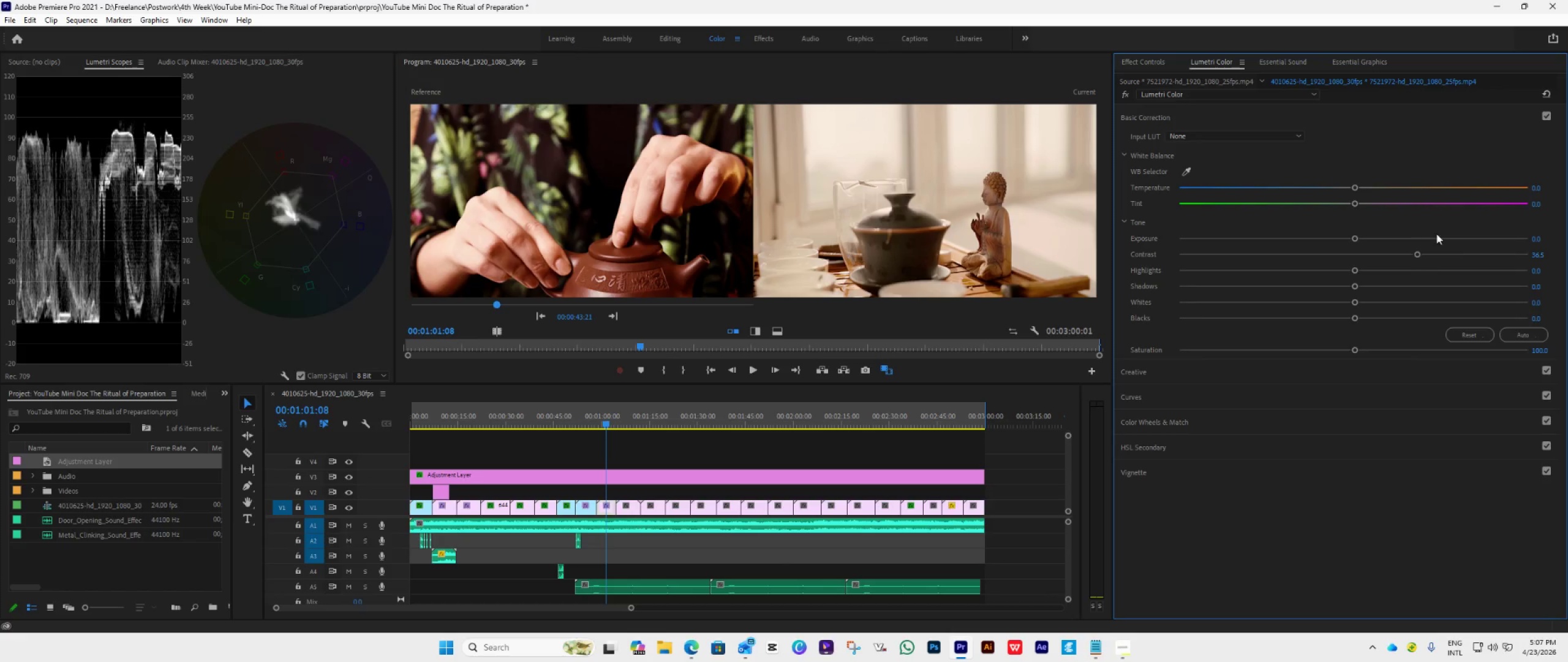 
left_click_drag(start_coordinate=[1420, 251], to_coordinate=[1445, 259])
 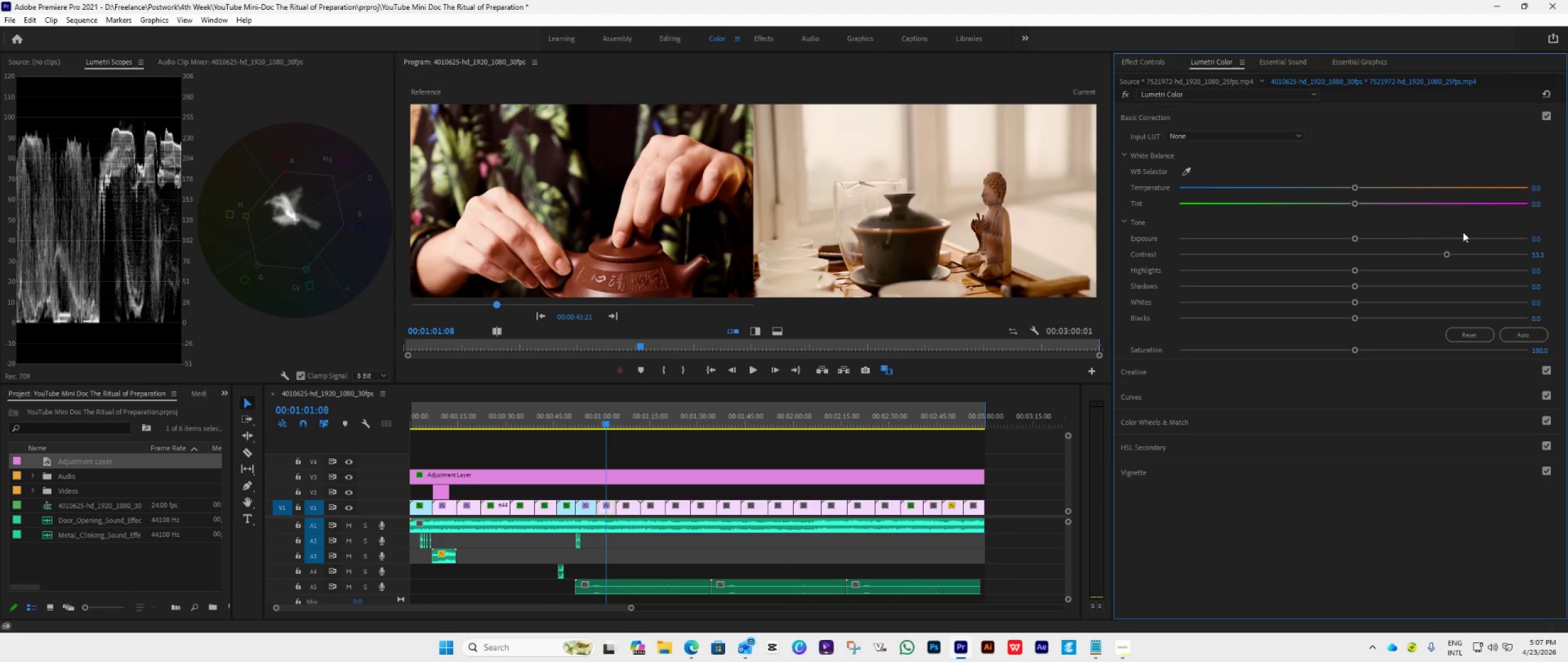 
wait(6.97)
 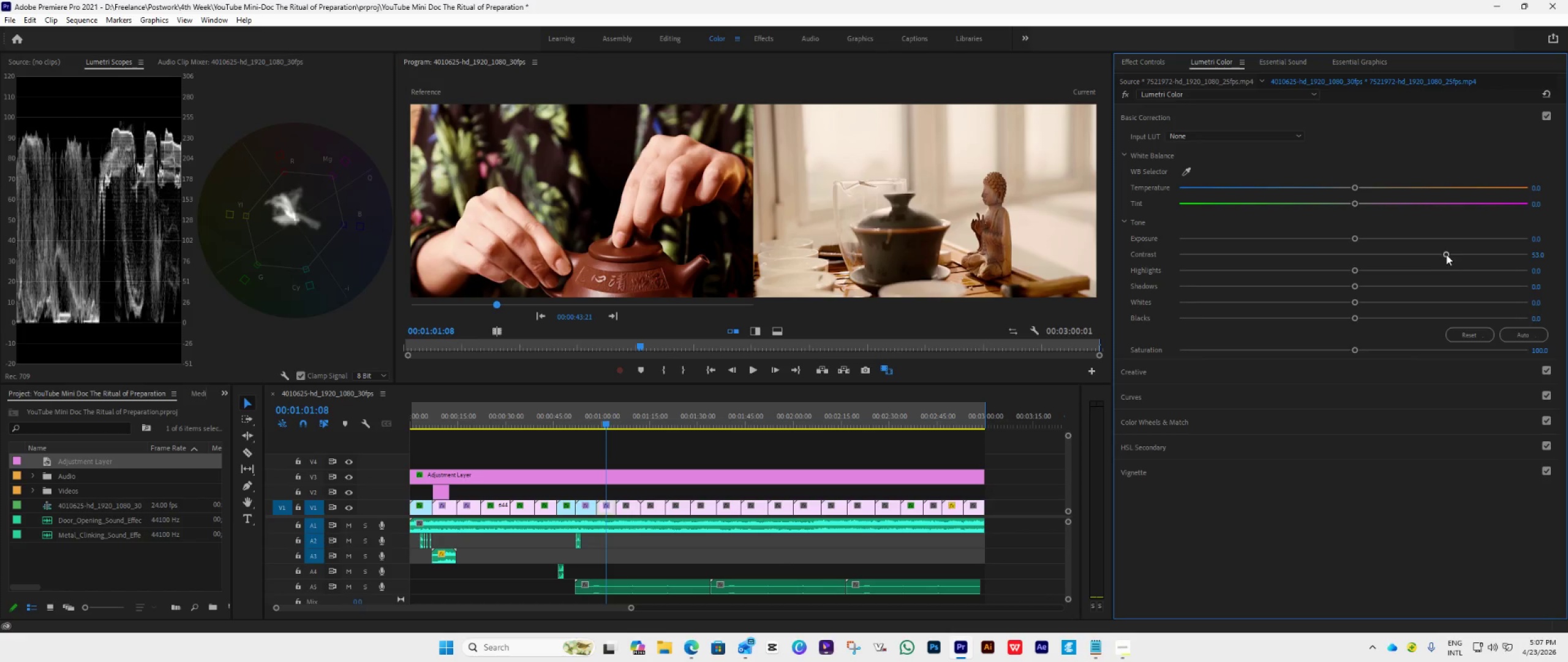 
left_click_drag(start_coordinate=[1353, 284], to_coordinate=[1335, 319])
 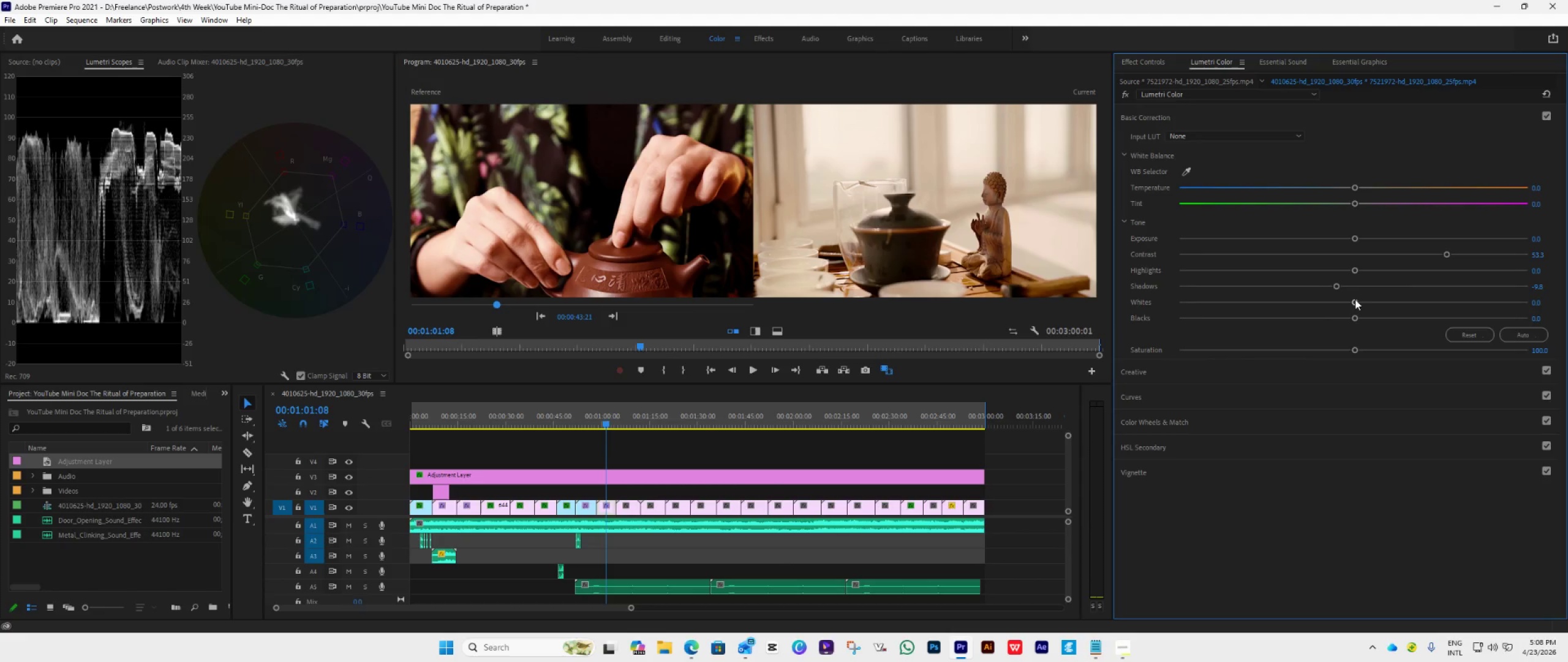 
left_click_drag(start_coordinate=[1355, 269], to_coordinate=[1396, 280])
 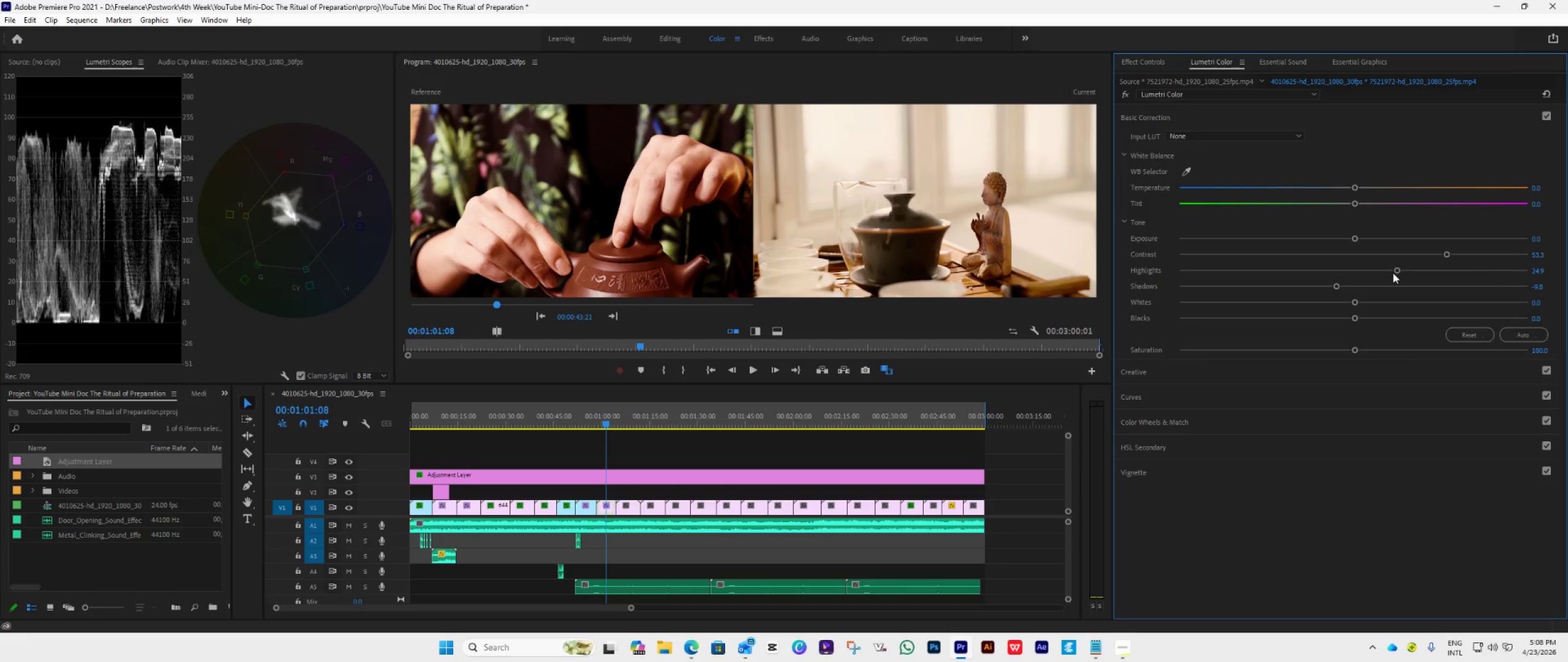 
left_click_drag(start_coordinate=[1397, 270], to_coordinate=[1378, 273])
 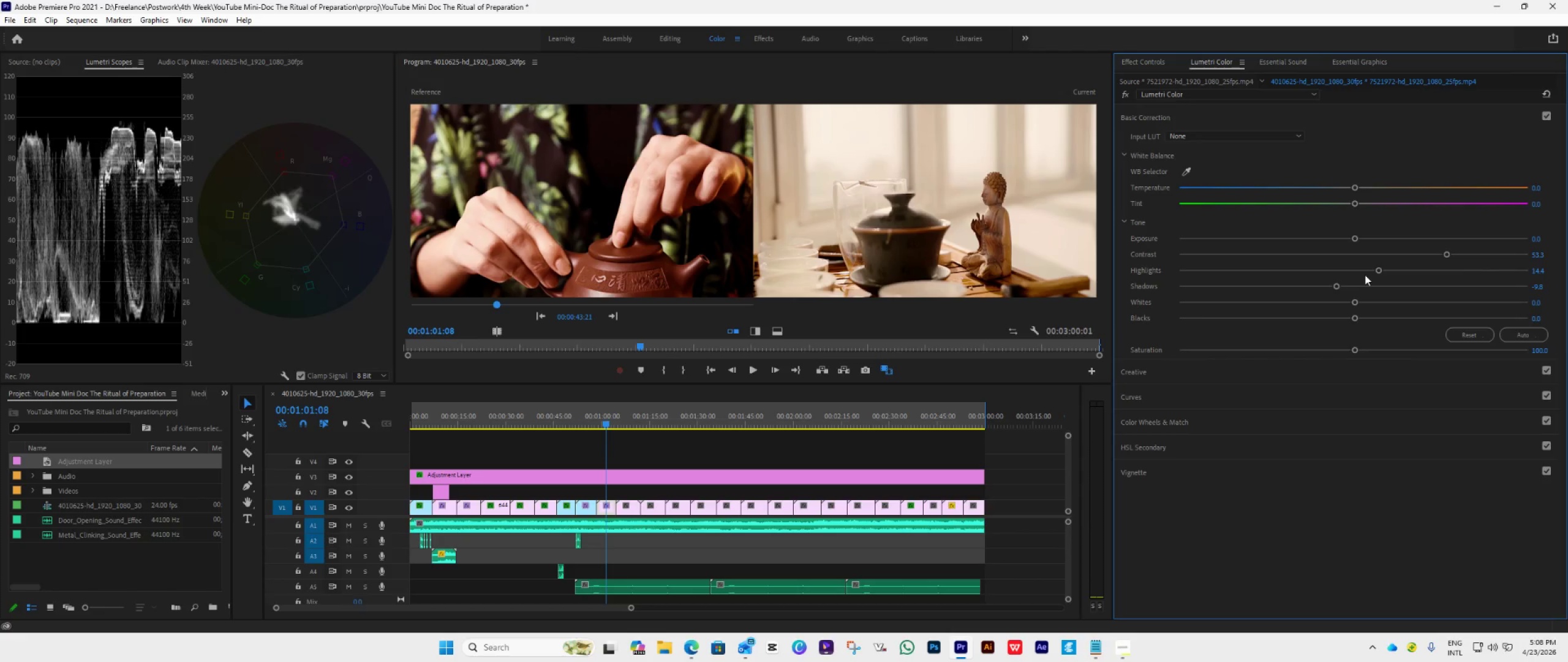 
double_click([1365, 275])
 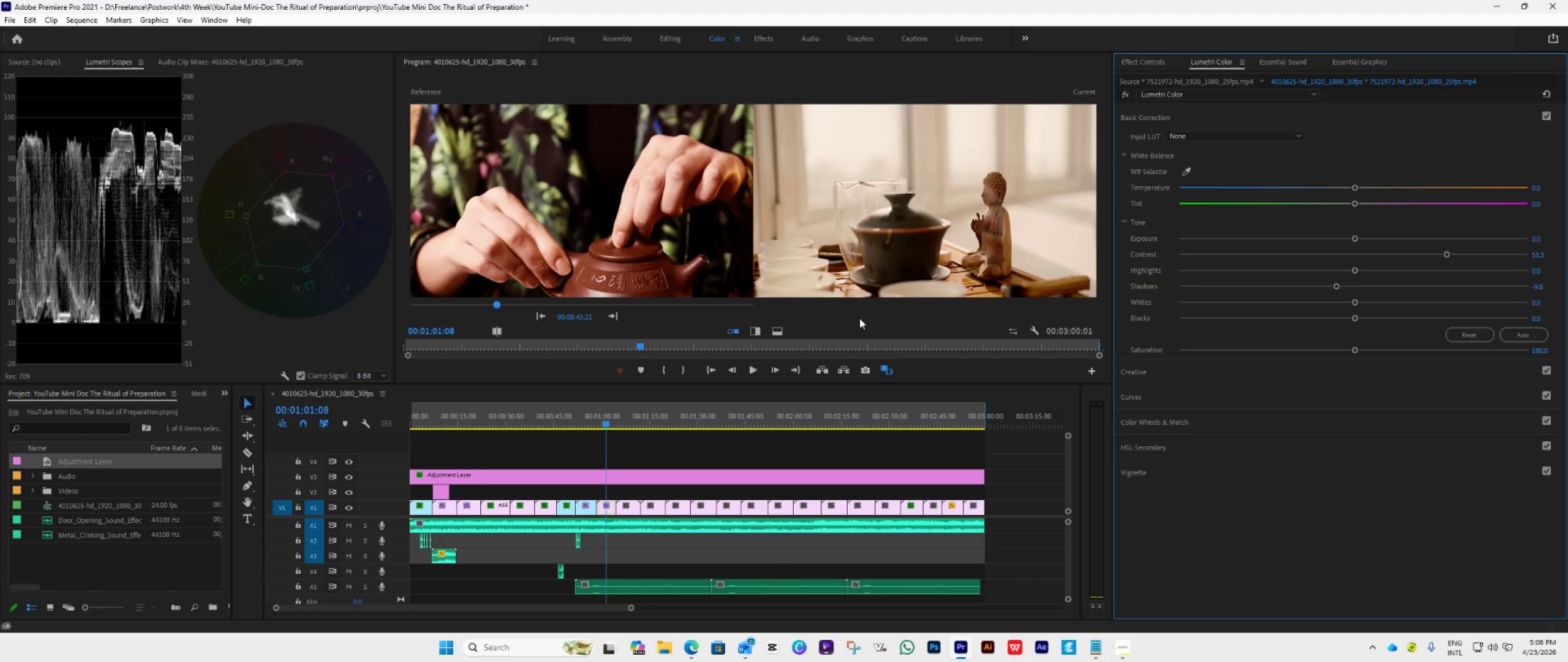 
wait(14.53)
 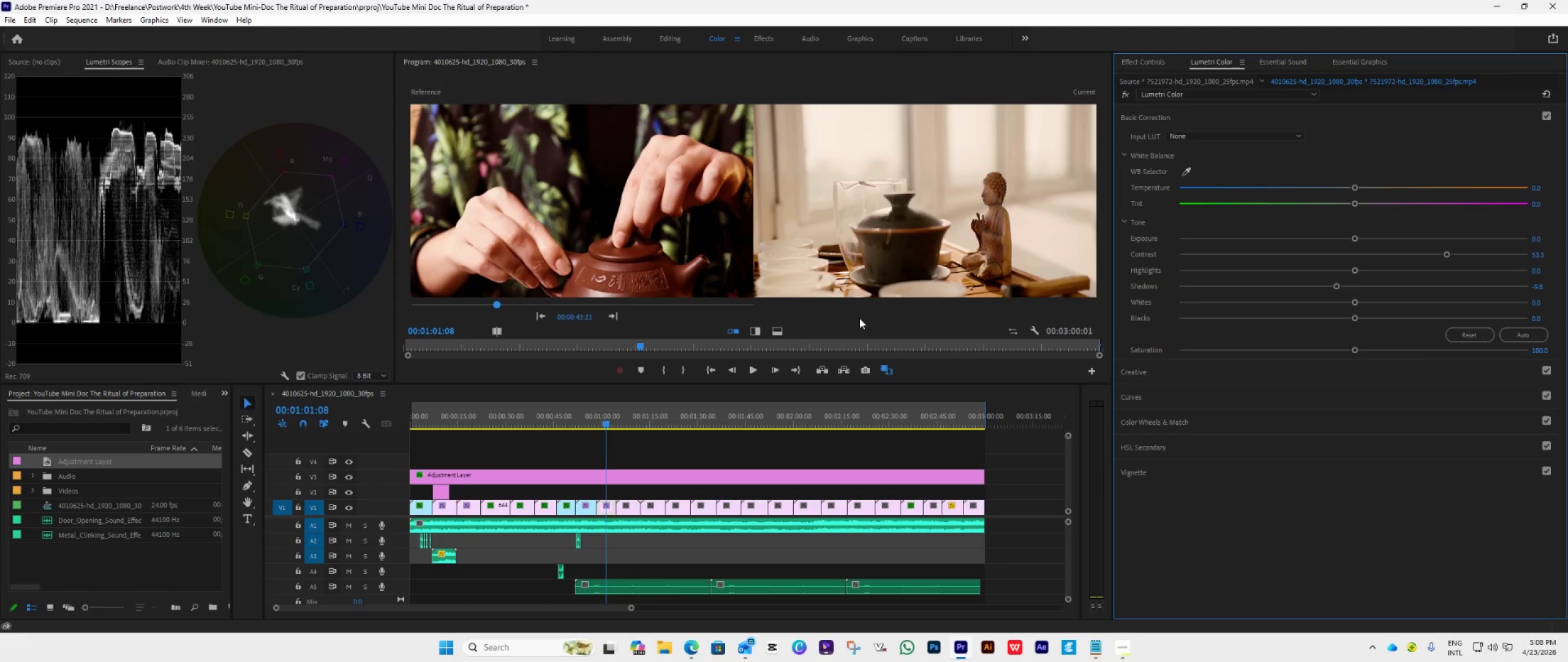 
left_click_drag(start_coordinate=[1357, 317], to_coordinate=[1336, 326])
 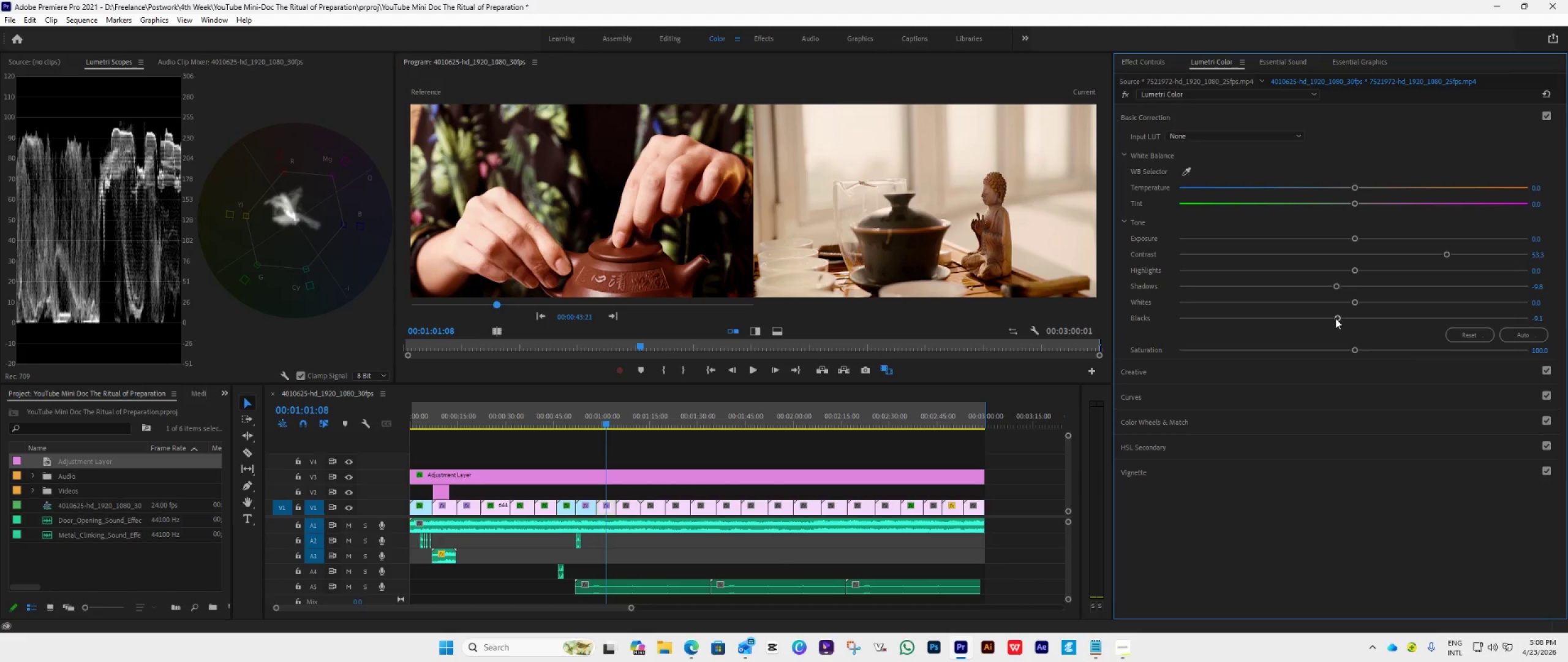 
left_click_drag(start_coordinate=[1336, 318], to_coordinate=[1297, 335])
 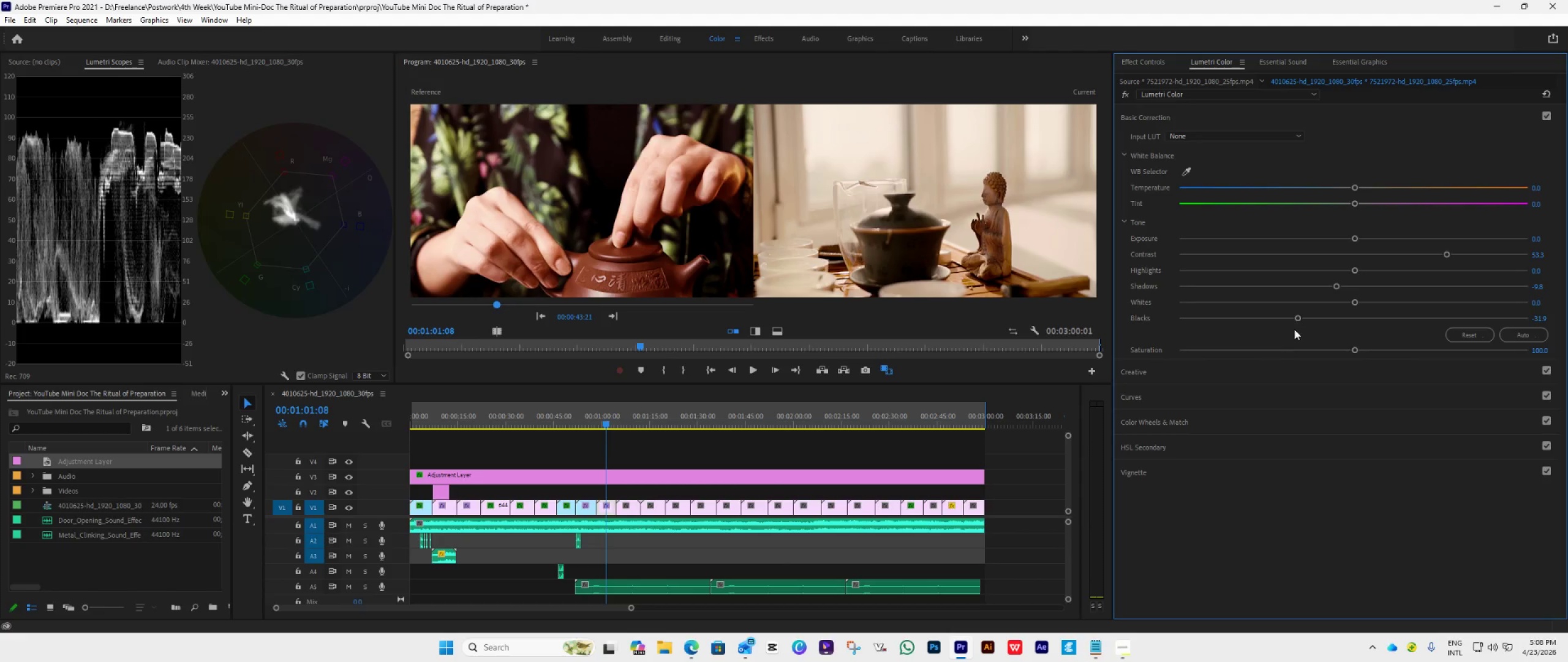 
left_click_drag(start_coordinate=[1298, 318], to_coordinate=[1283, 324])
 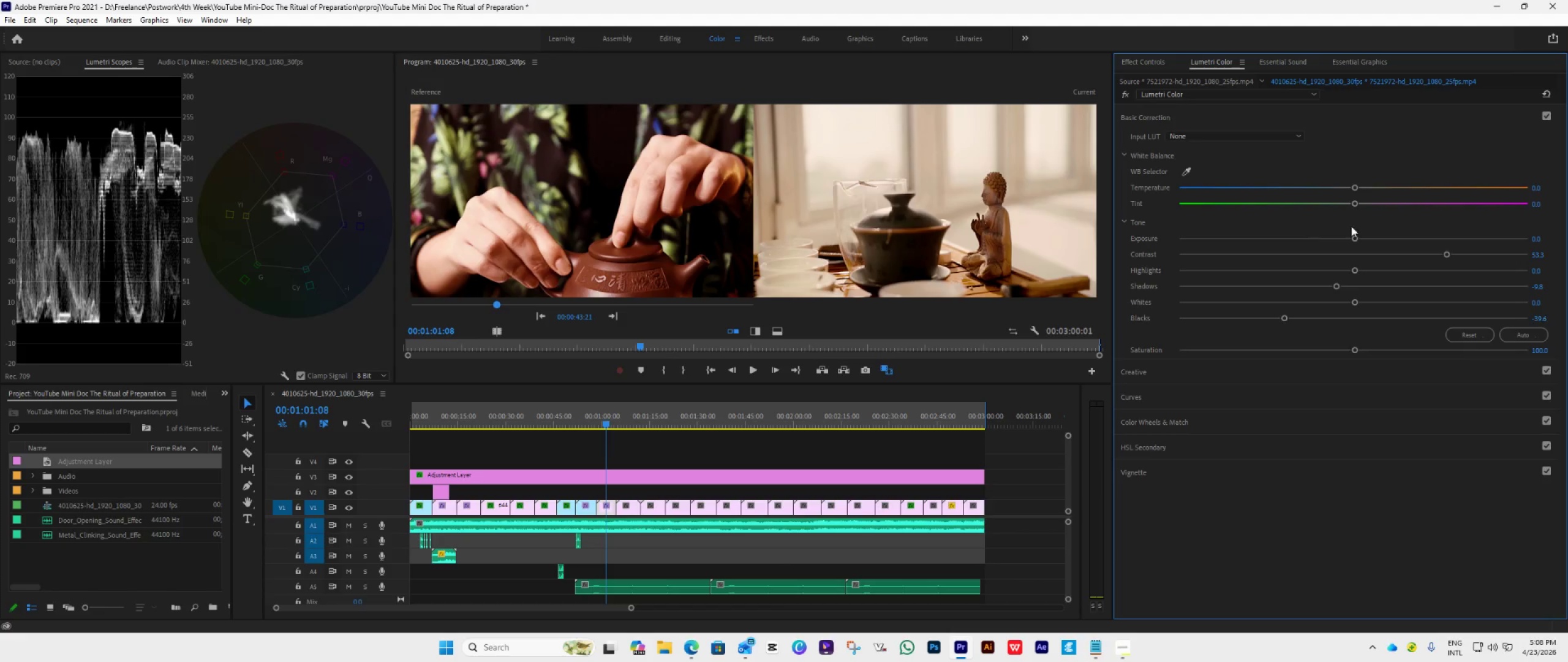 
wait(7.11)
 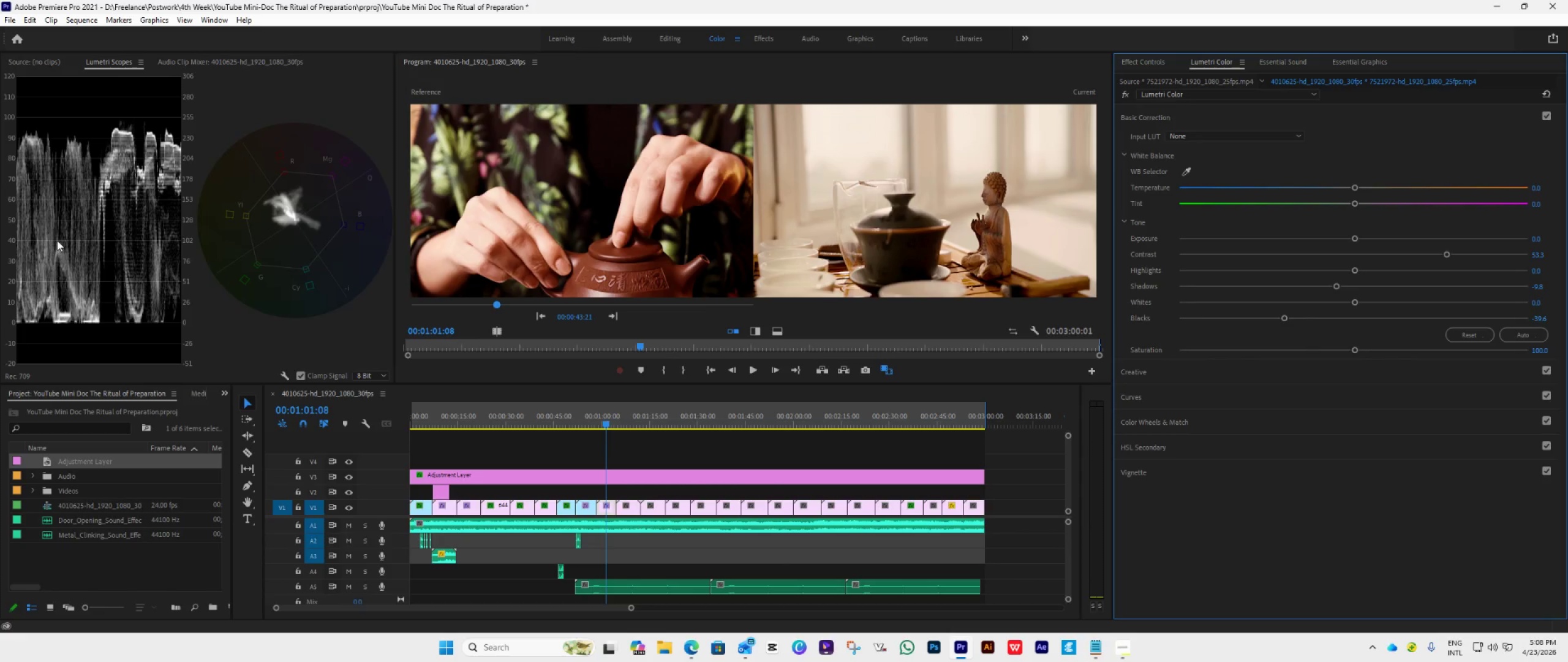 
left_click_drag(start_coordinate=[1353, 270], to_coordinate=[1281, 335])
 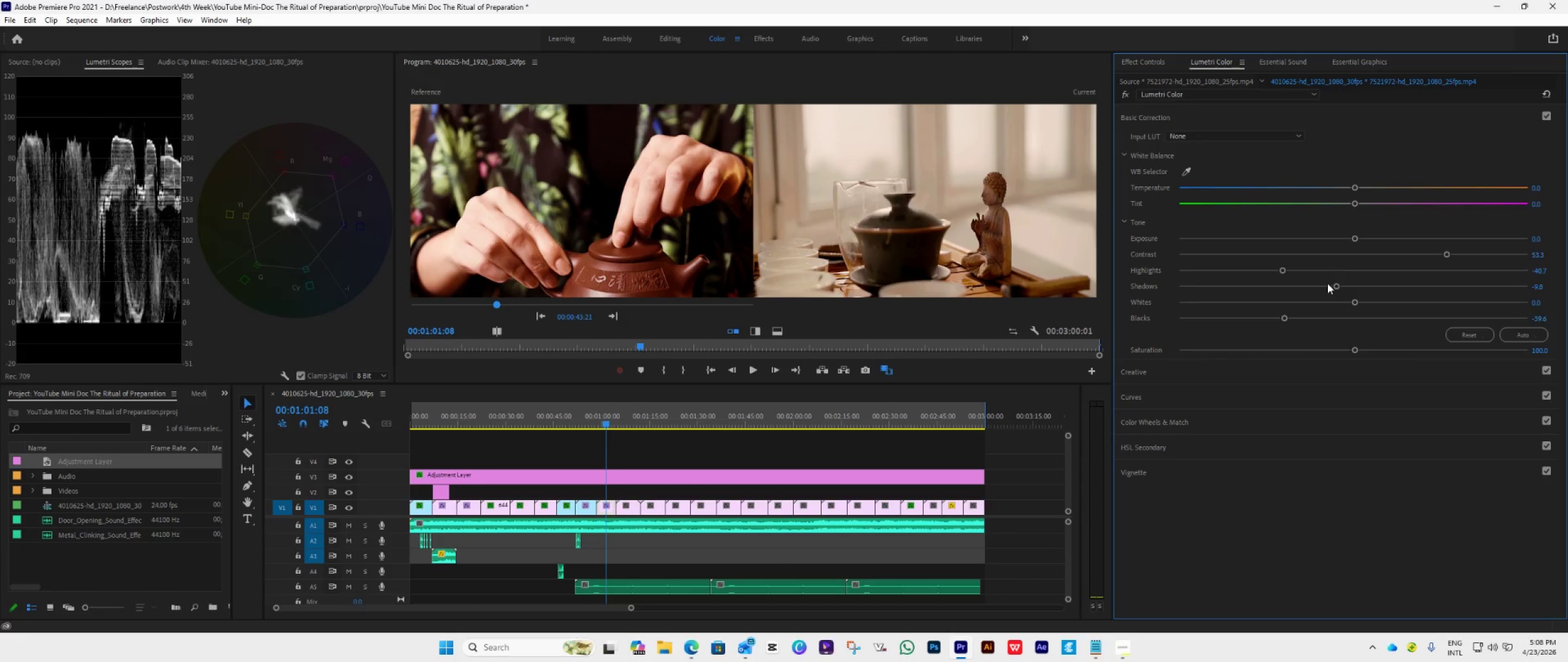 
left_click_drag(start_coordinate=[1352, 240], to_coordinate=[1374, 251])
 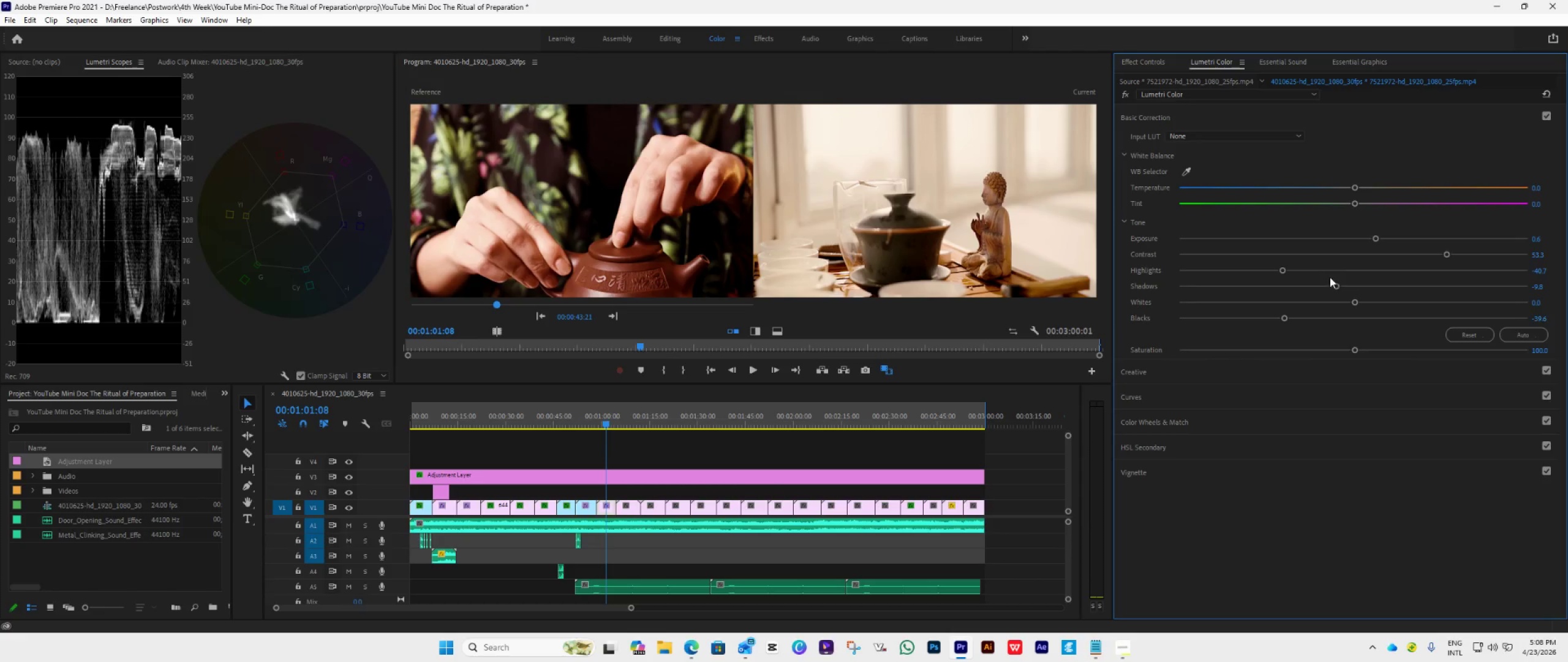 
middle_click([1374, 251])
 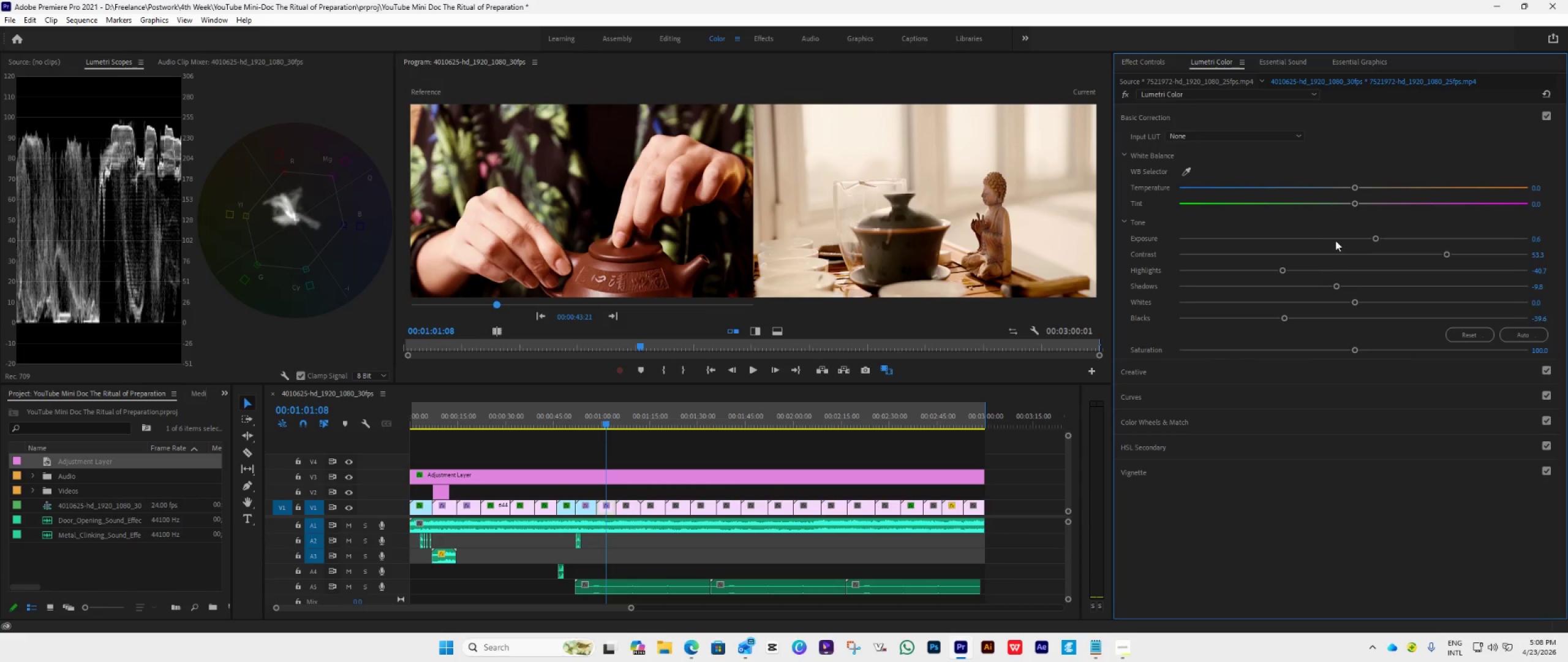 
double_click([1336, 236])
 